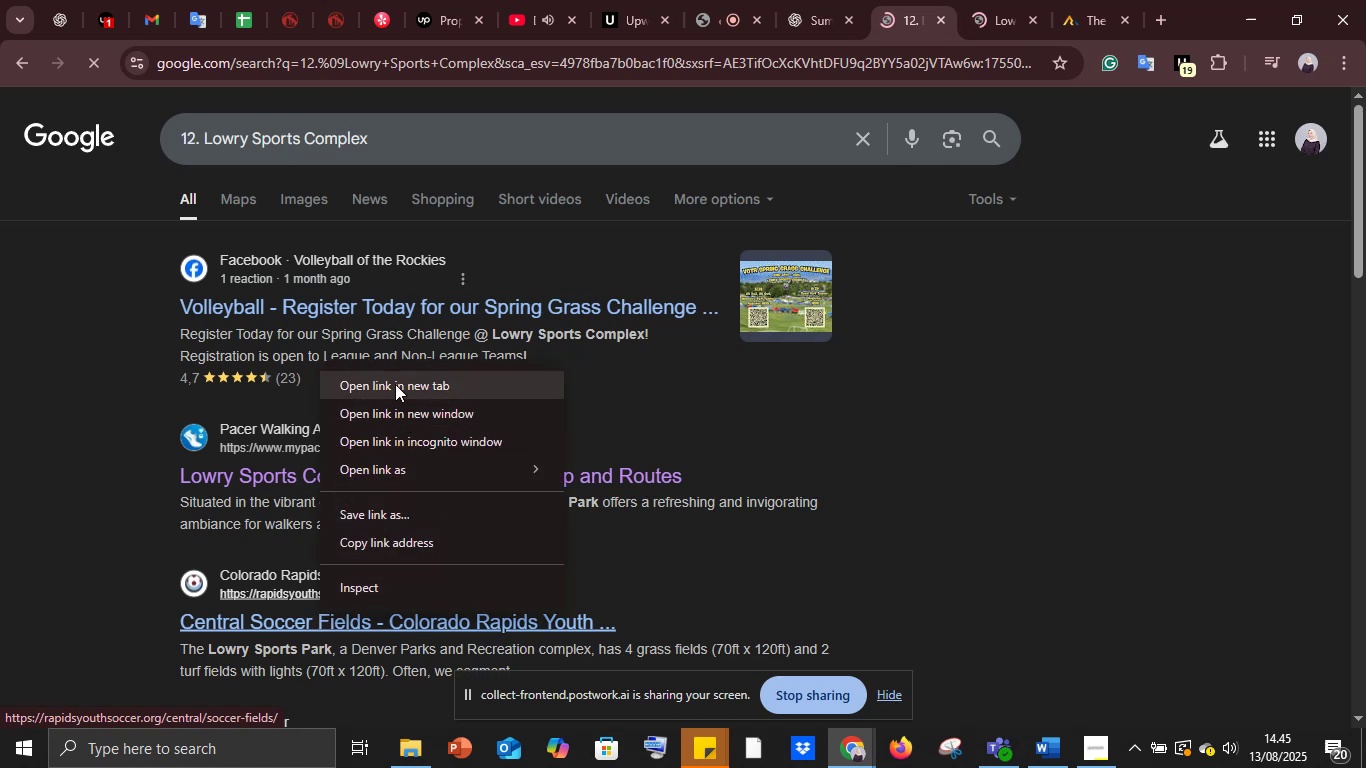 
left_click([395, 384])
 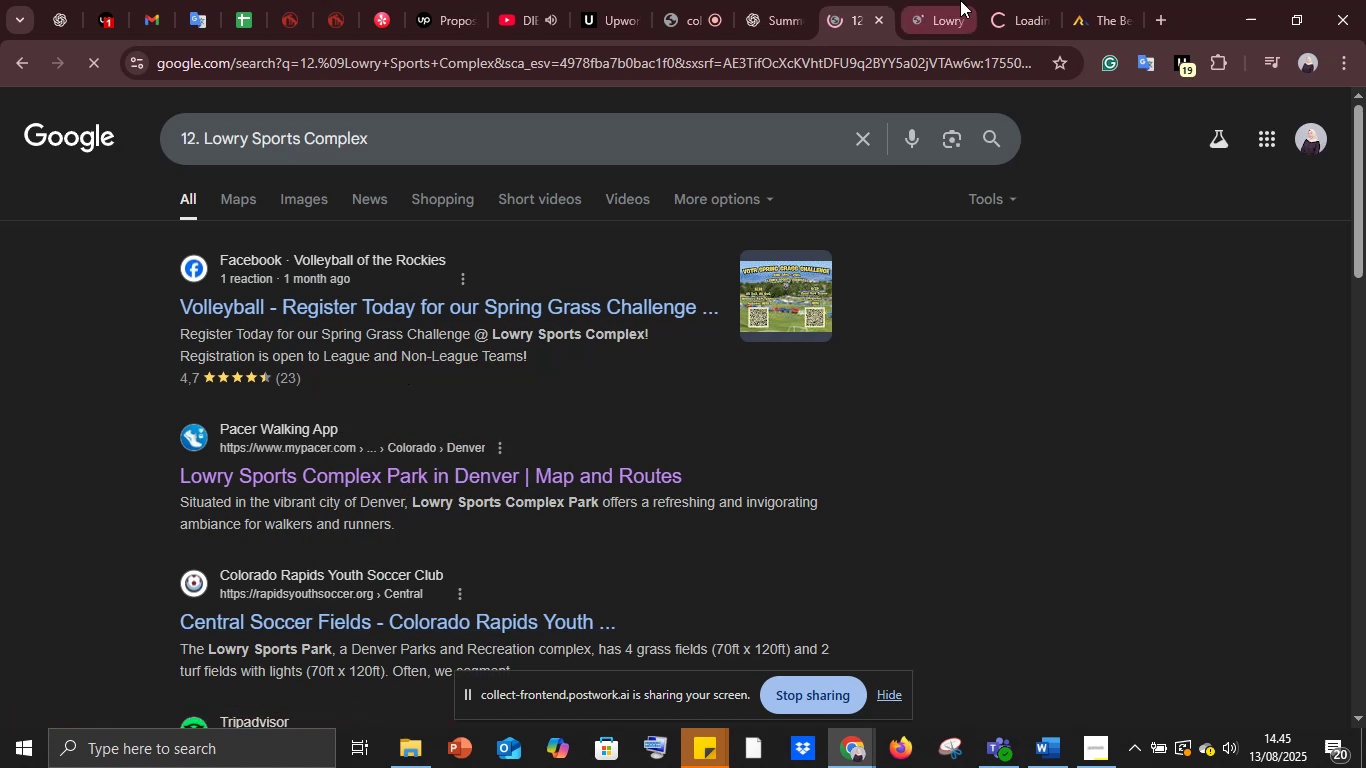 
left_click([960, 0])
 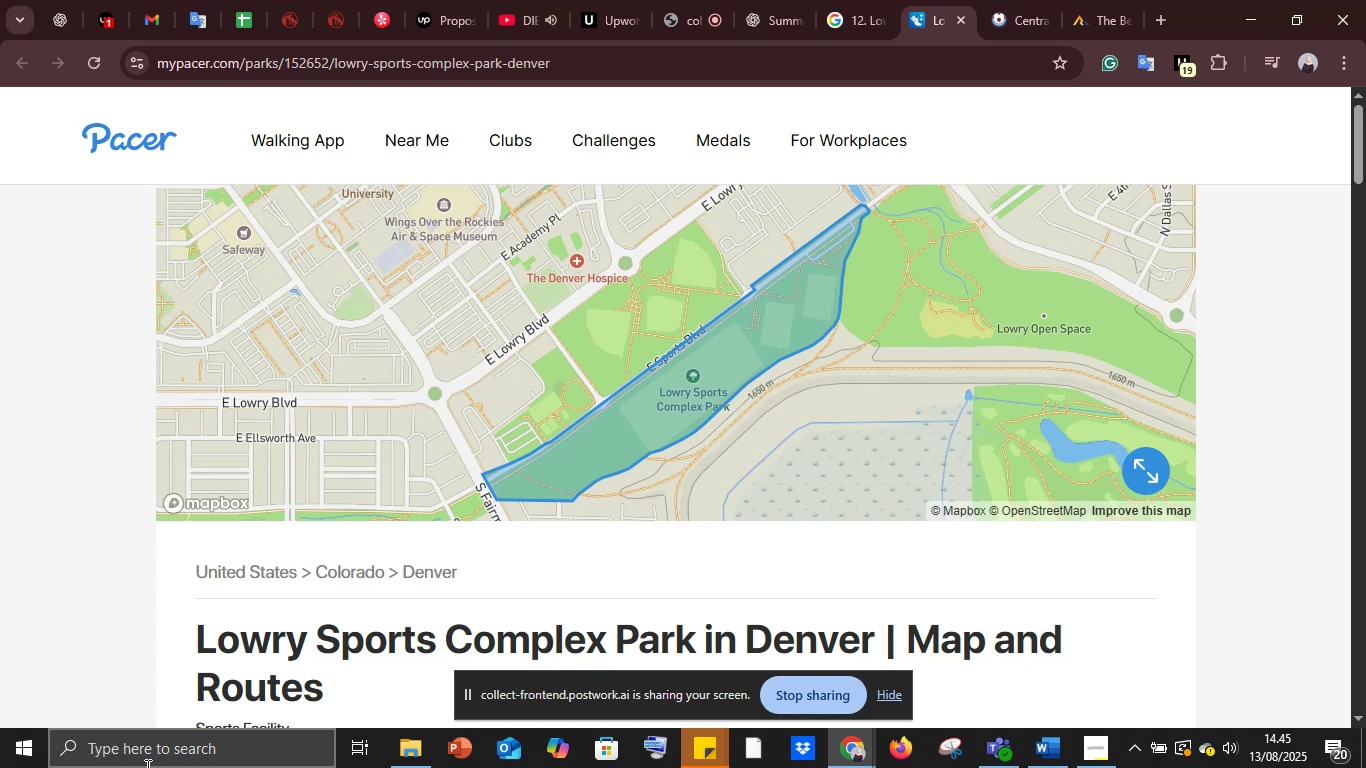 
wait(15.05)
 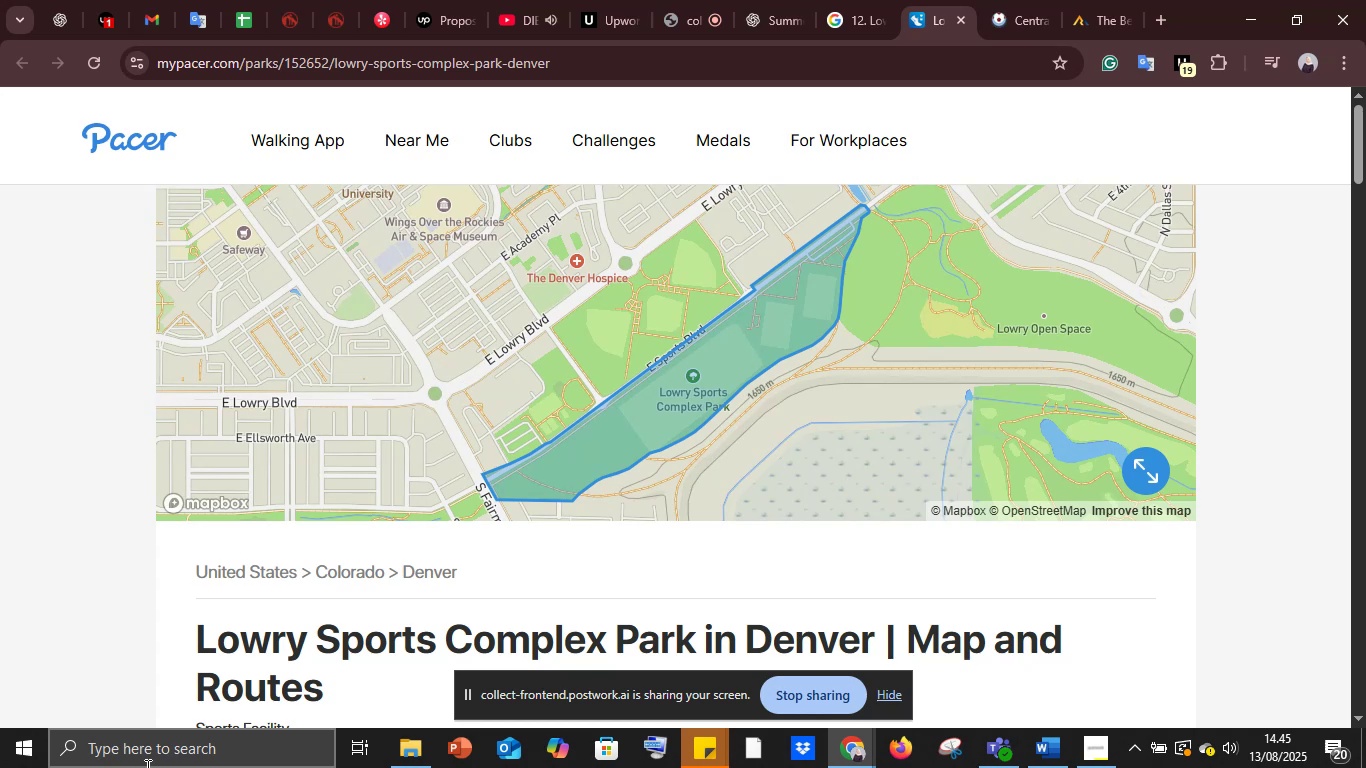 
scroll: coordinate [396, 529], scroll_direction: down, amount: 9.0
 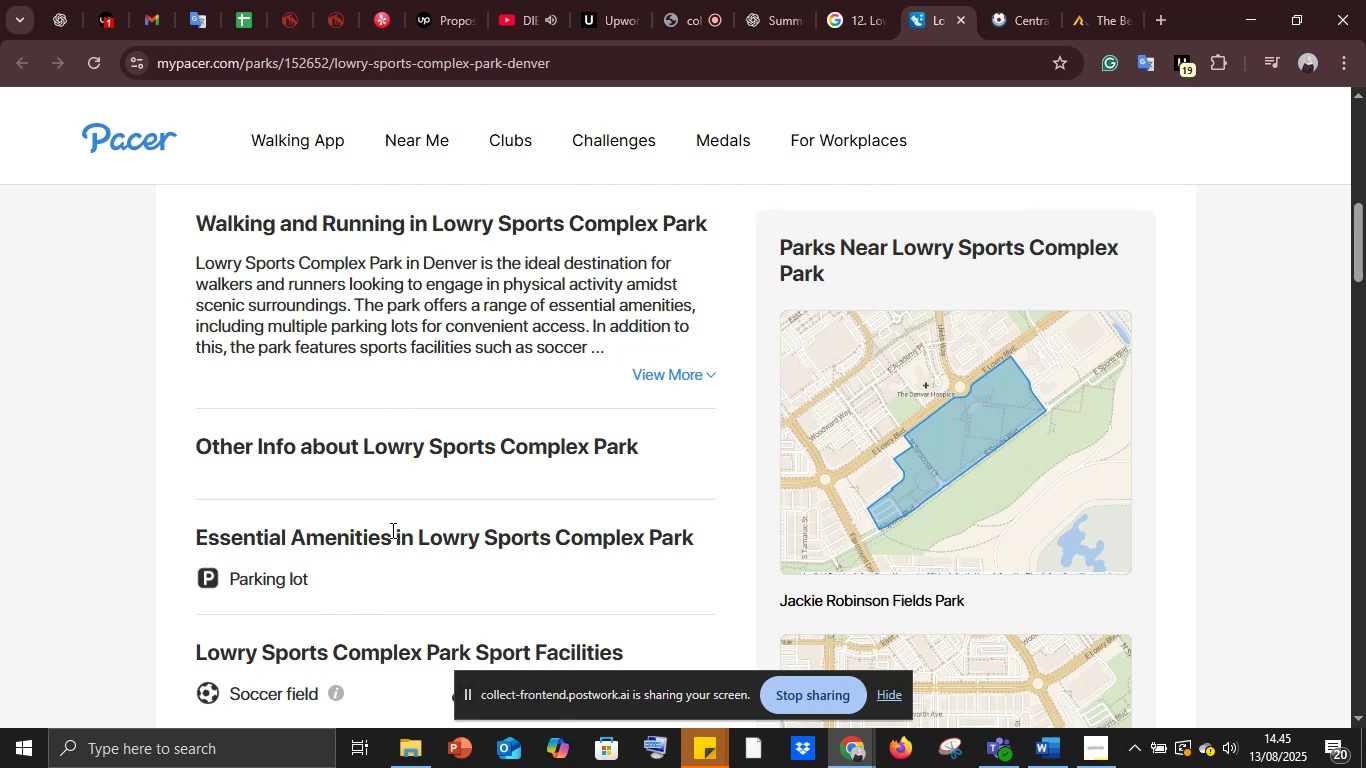 
wait(13.2)
 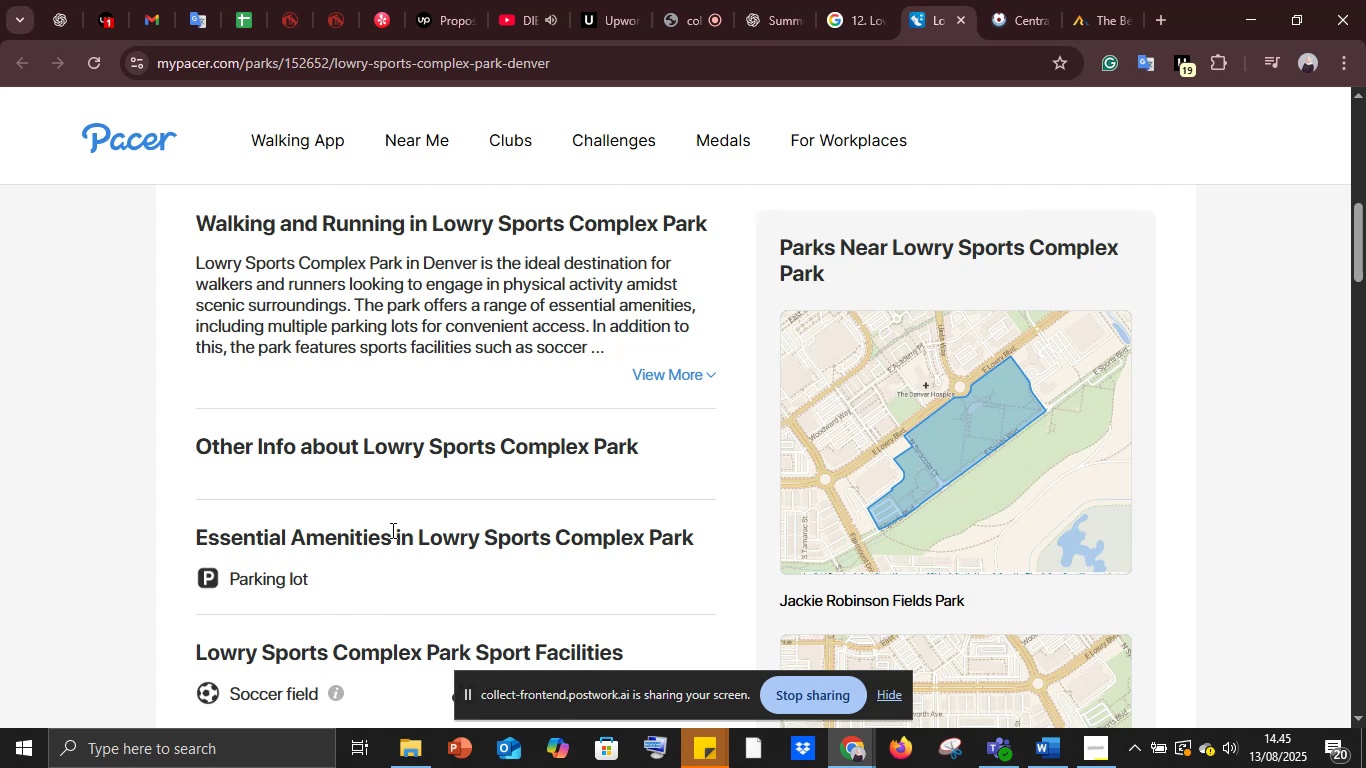 
scroll: coordinate [395, 531], scroll_direction: down, amount: 29.0
 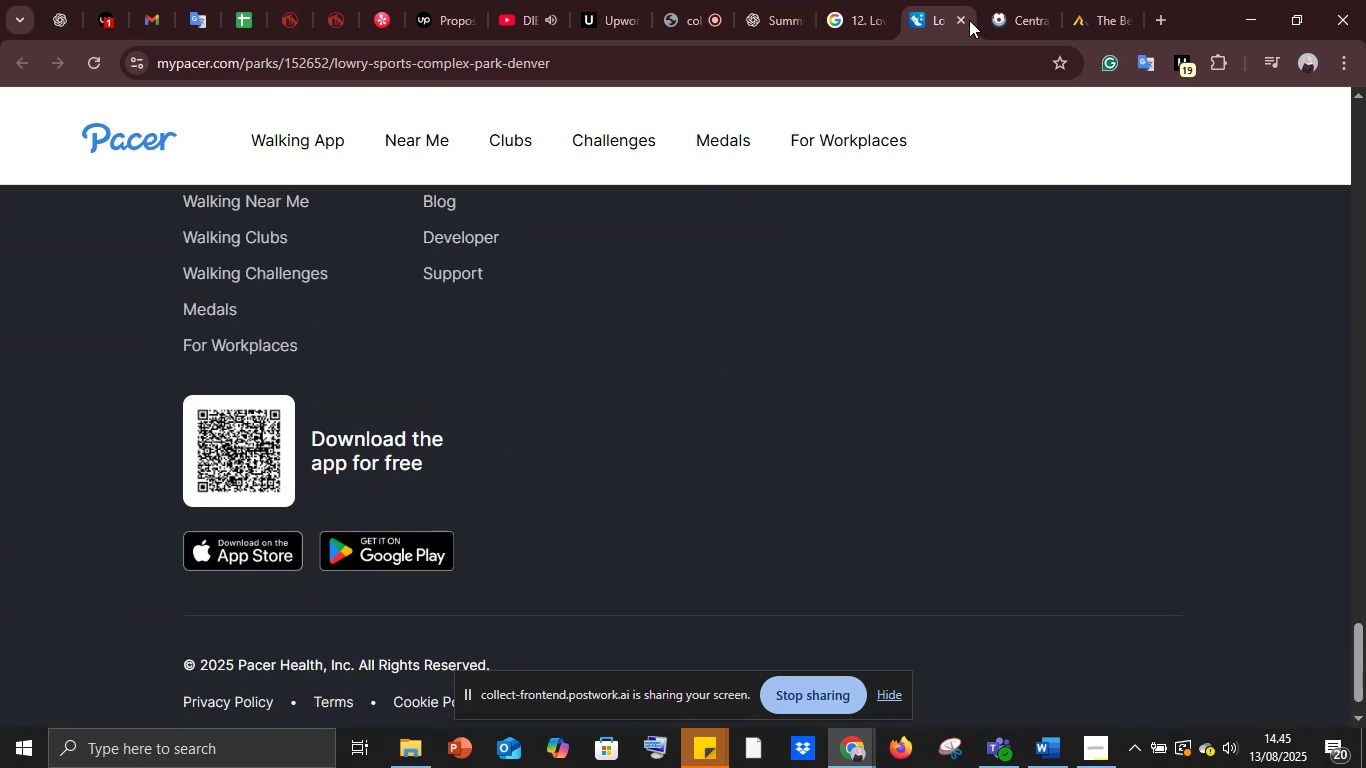 
left_click([966, 20])
 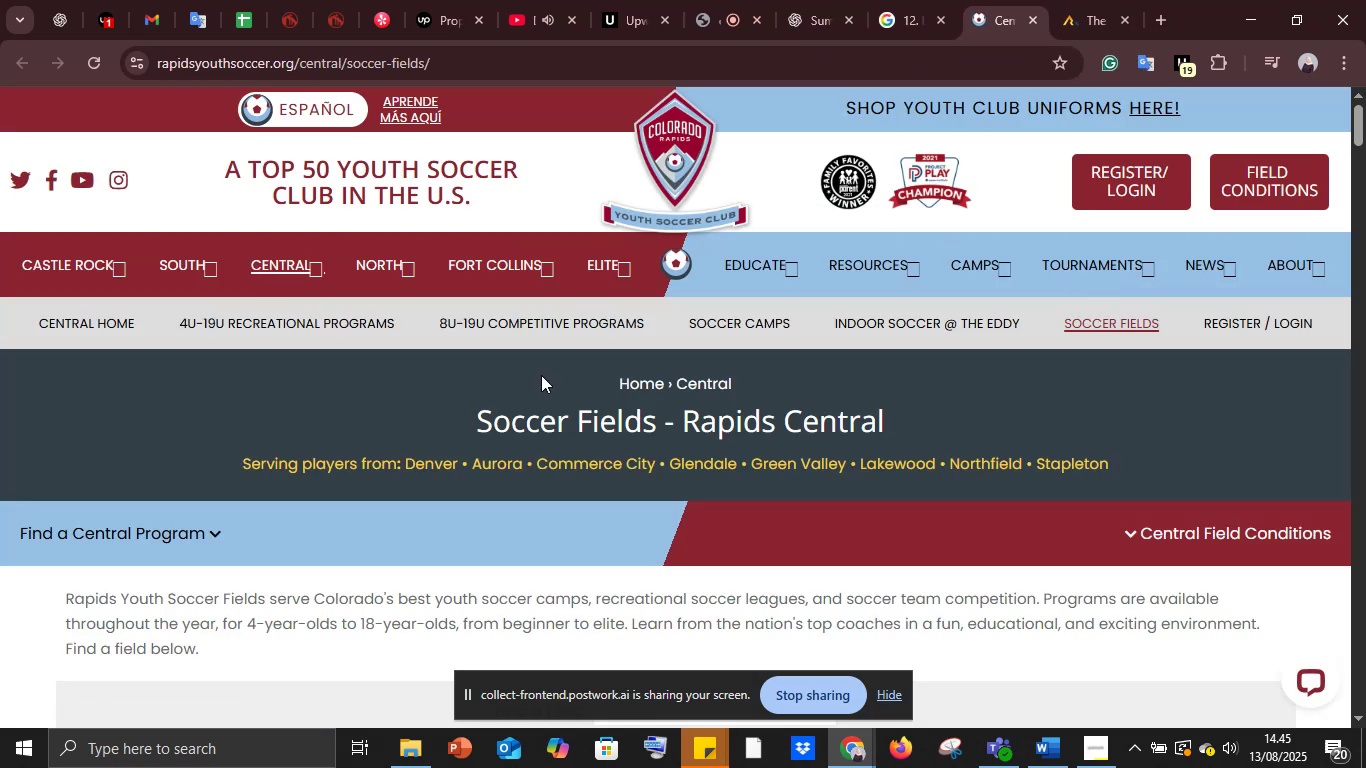 
scroll: coordinate [541, 375], scroll_direction: down, amount: 5.0
 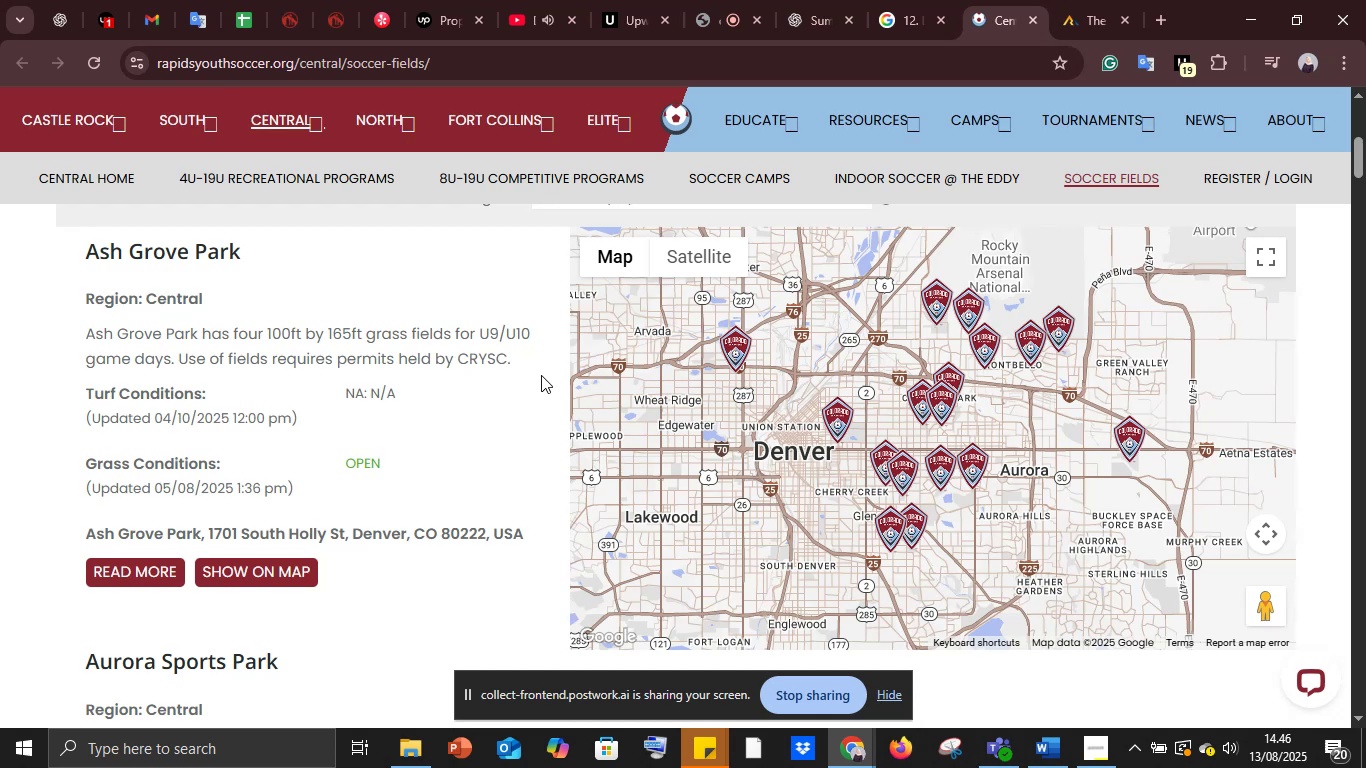 
wait(16.35)
 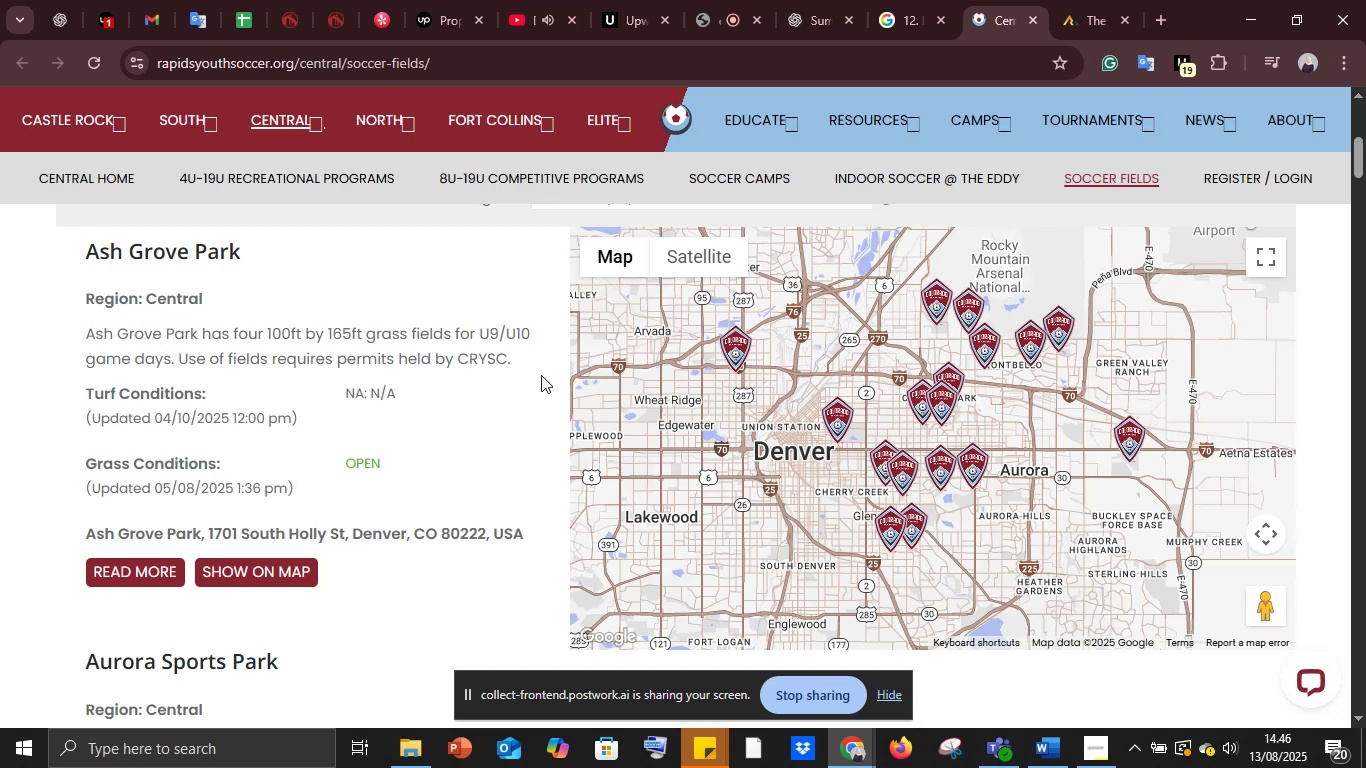 
scroll: coordinate [541, 375], scroll_direction: down, amount: 13.0
 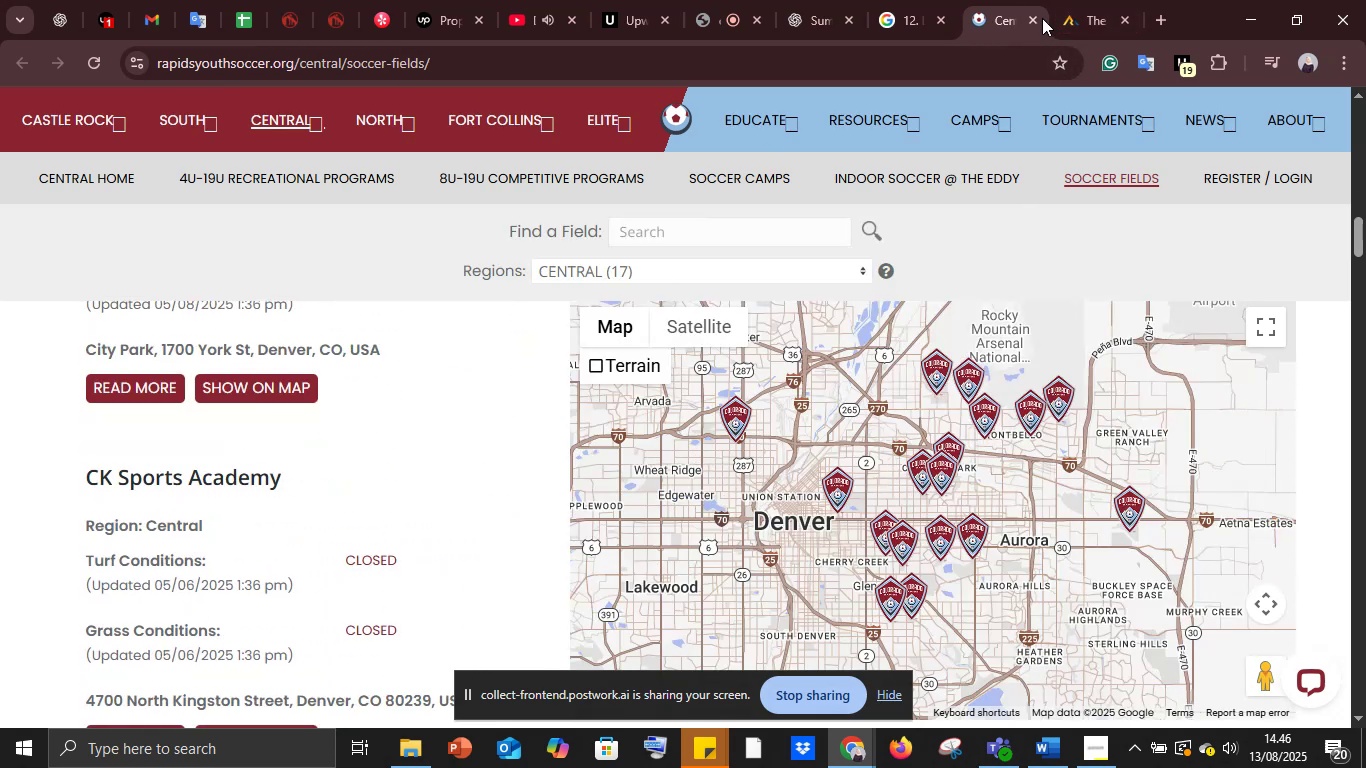 
left_click([1039, 18])
 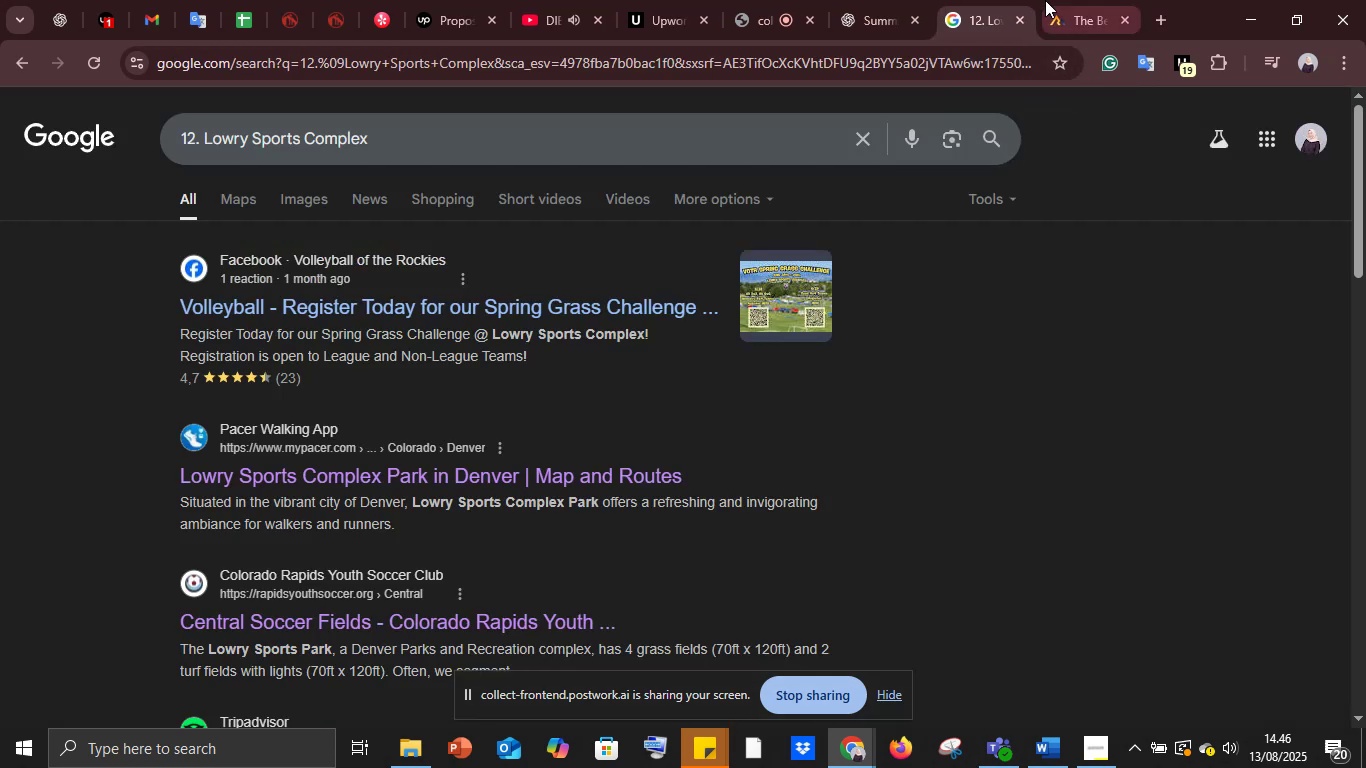 
left_click([1069, 1])
 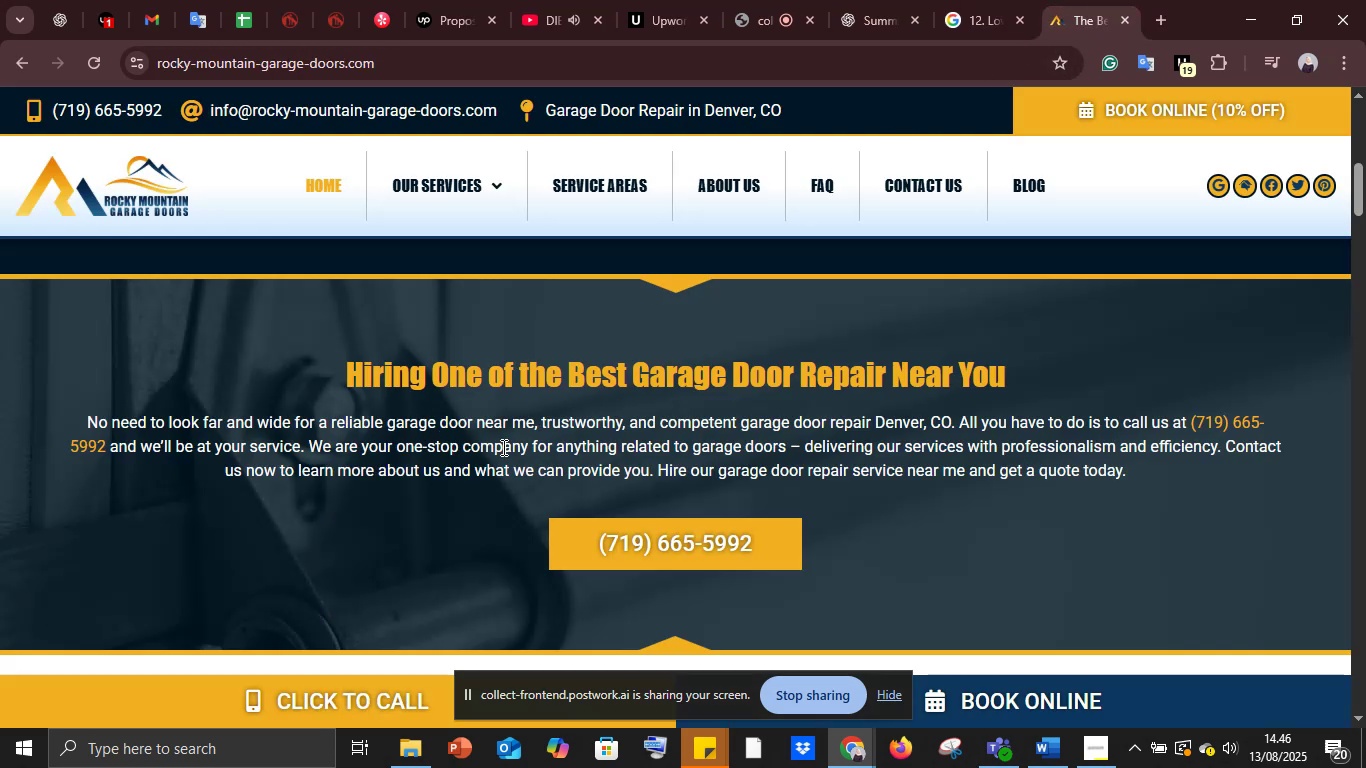 
scroll: coordinate [508, 448], scroll_direction: down, amount: 2.0
 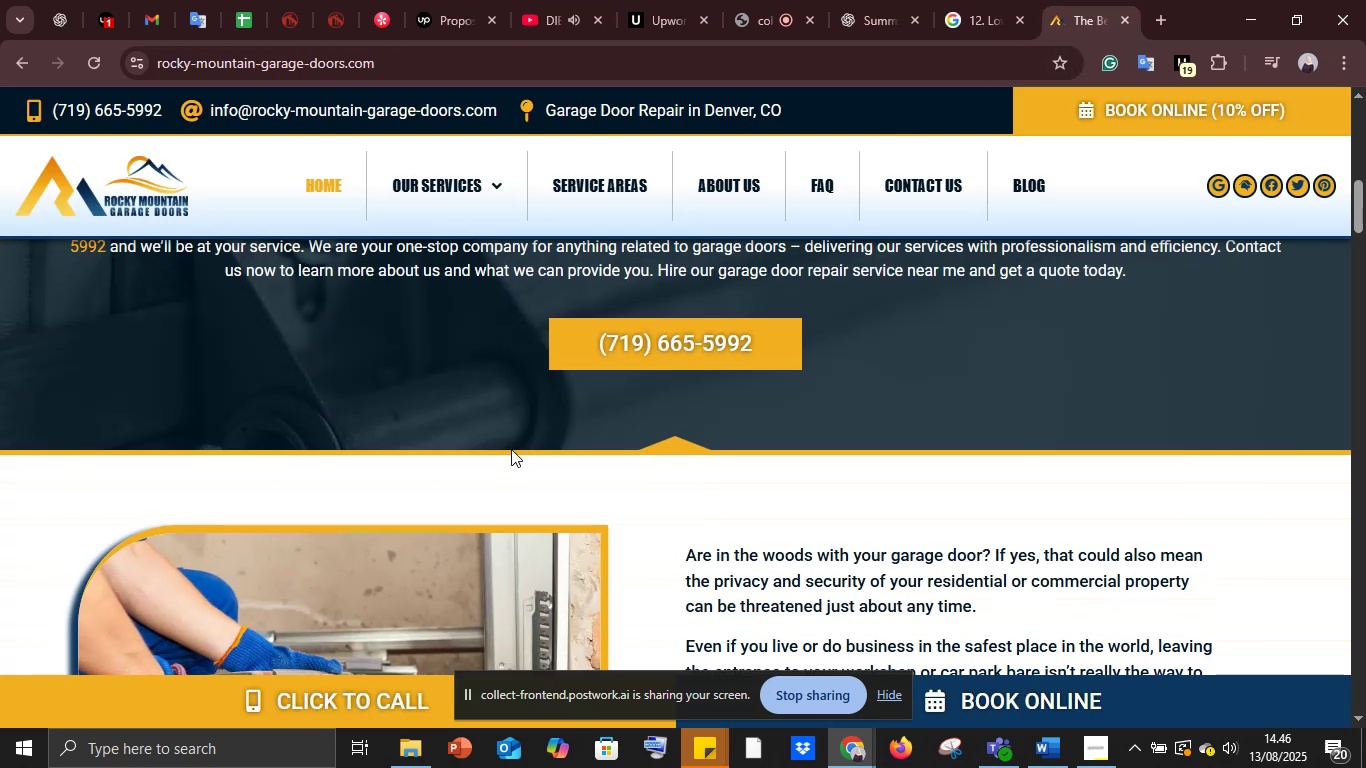 
scroll: coordinate [516, 448], scroll_direction: up, amount: 25.0
 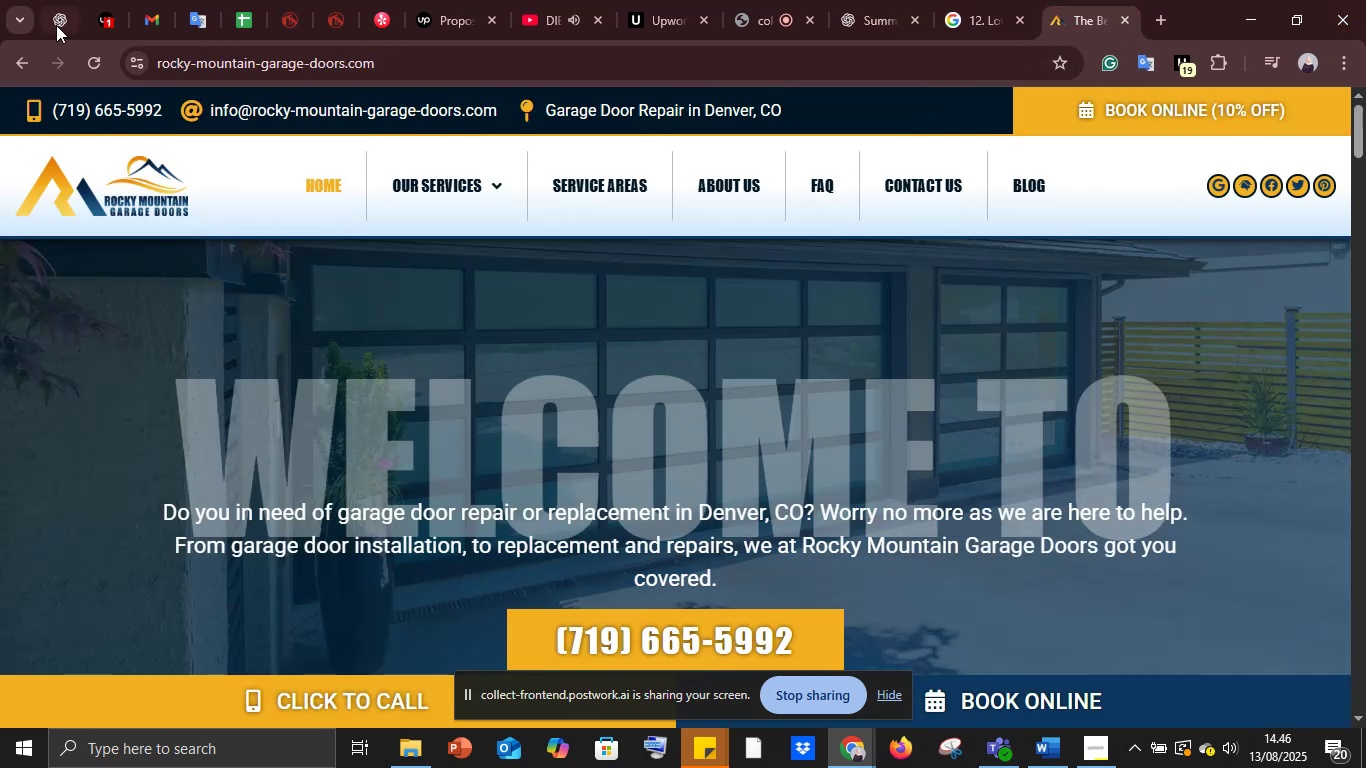 
left_click([89, 58])
 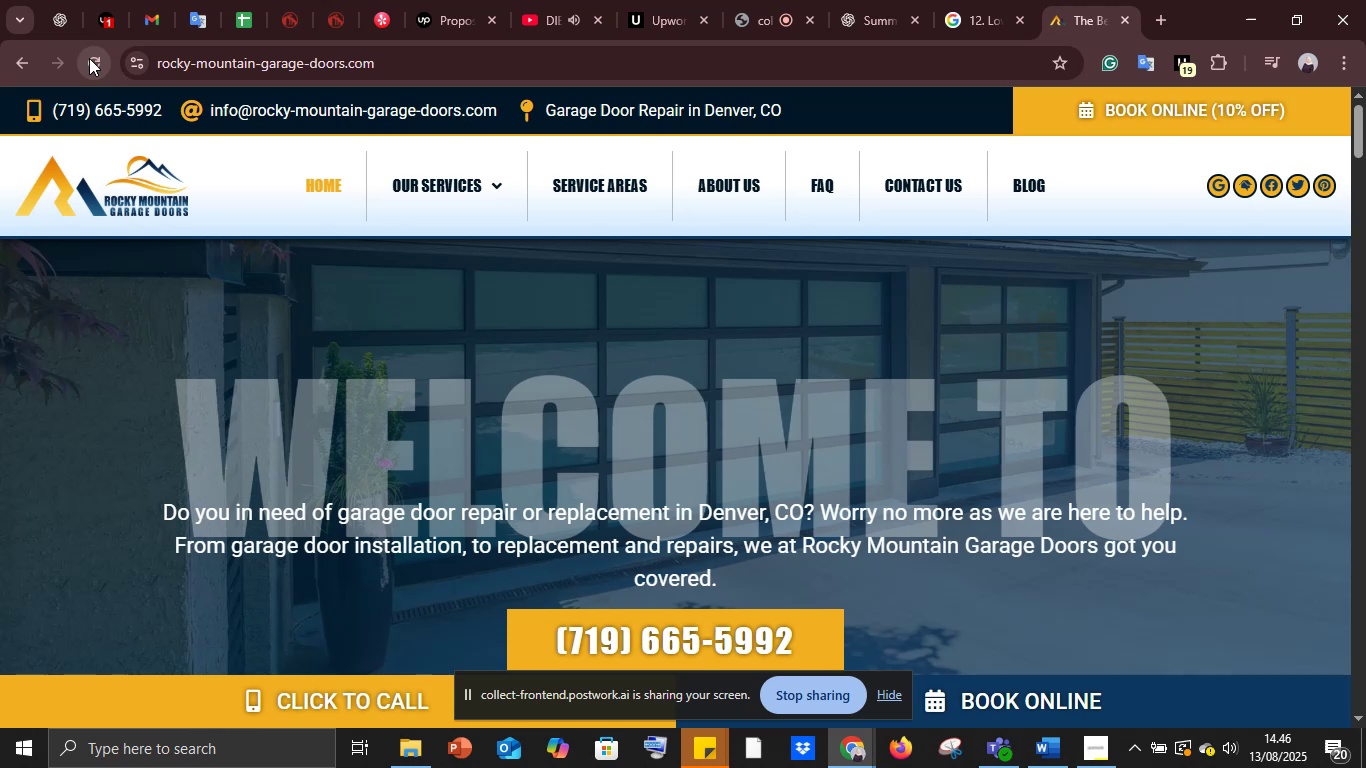 
wait(38.14)
 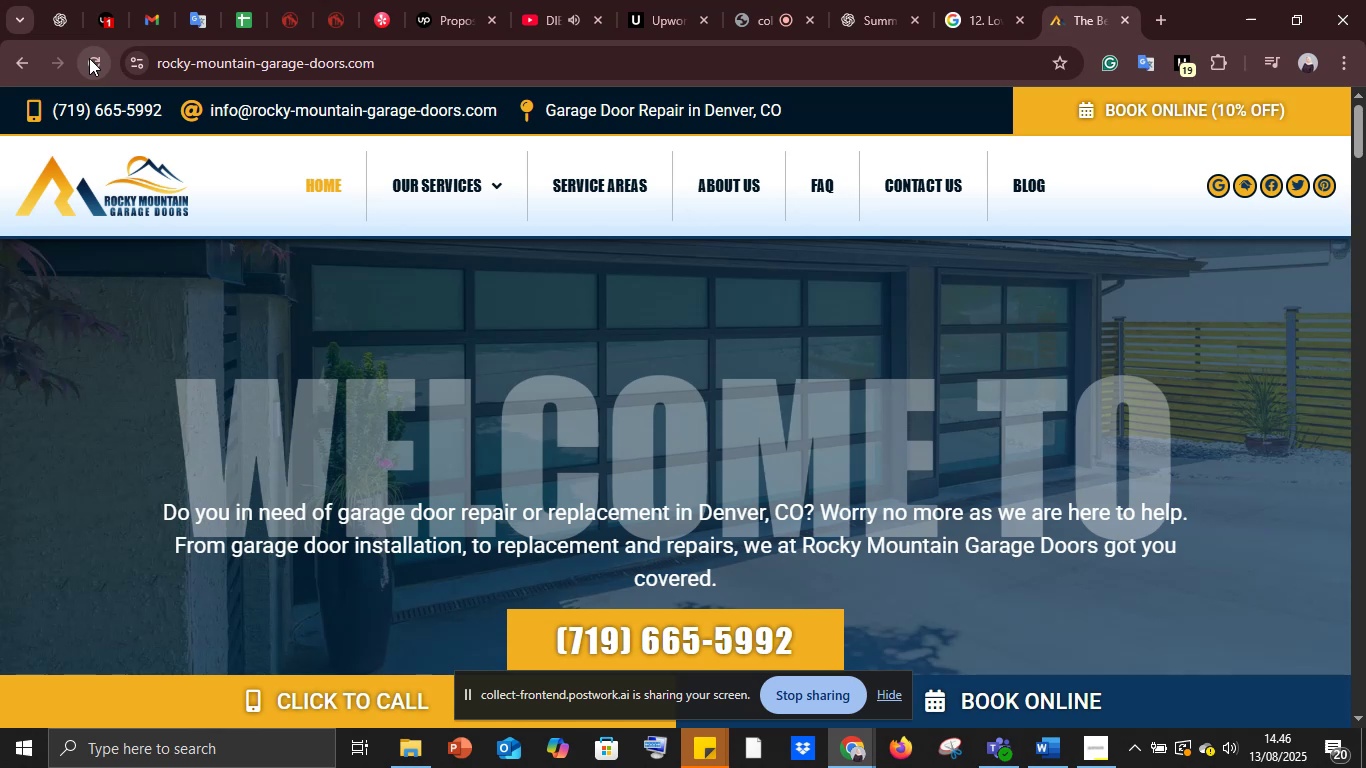 
mouse_move([428, 24])
 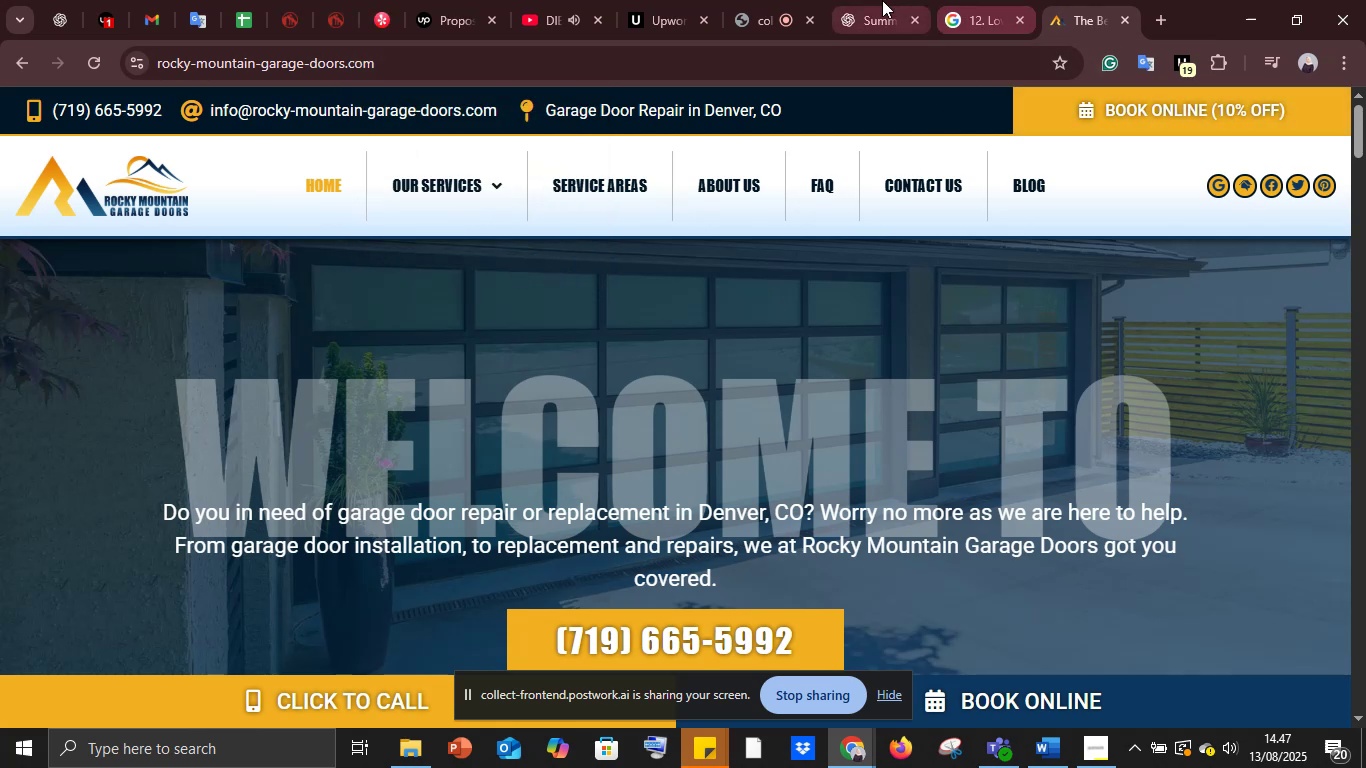 
left_click([769, 0])
 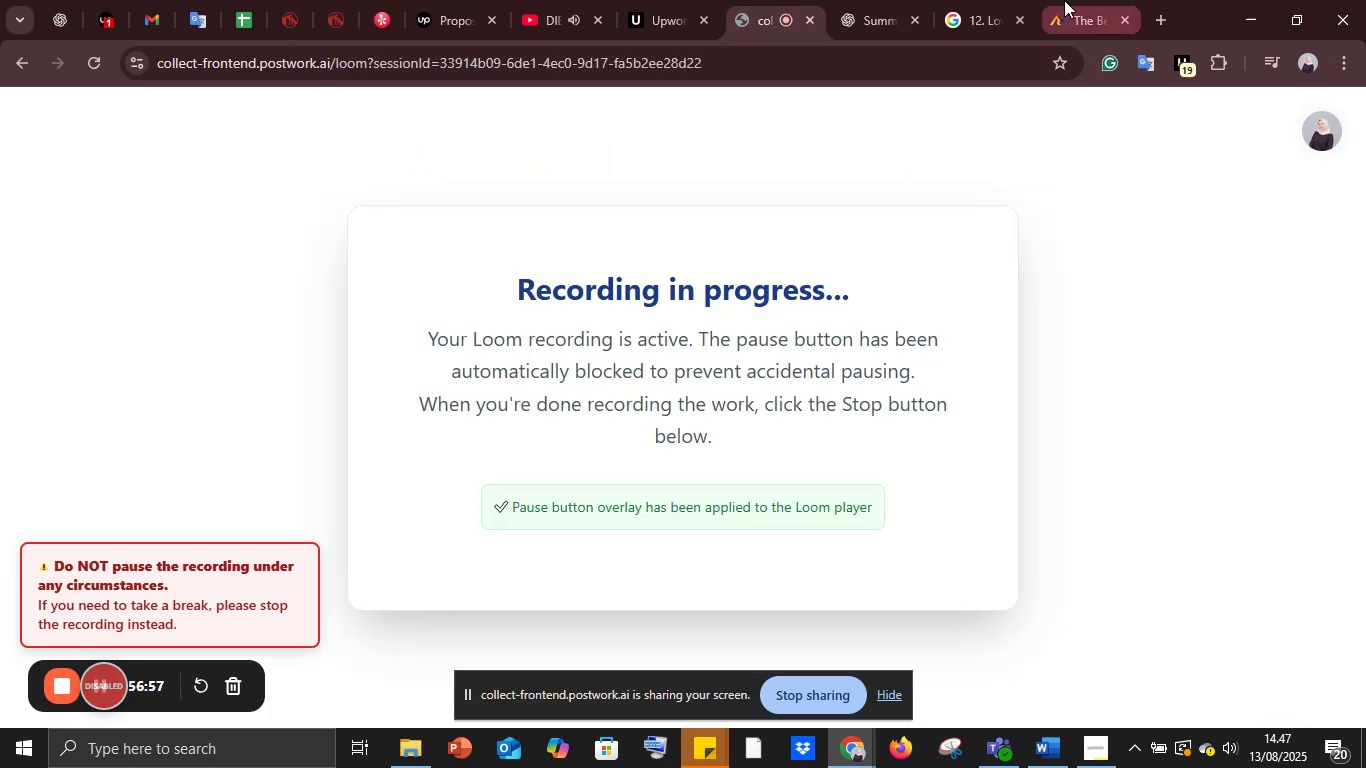 
left_click([1082, 0])
 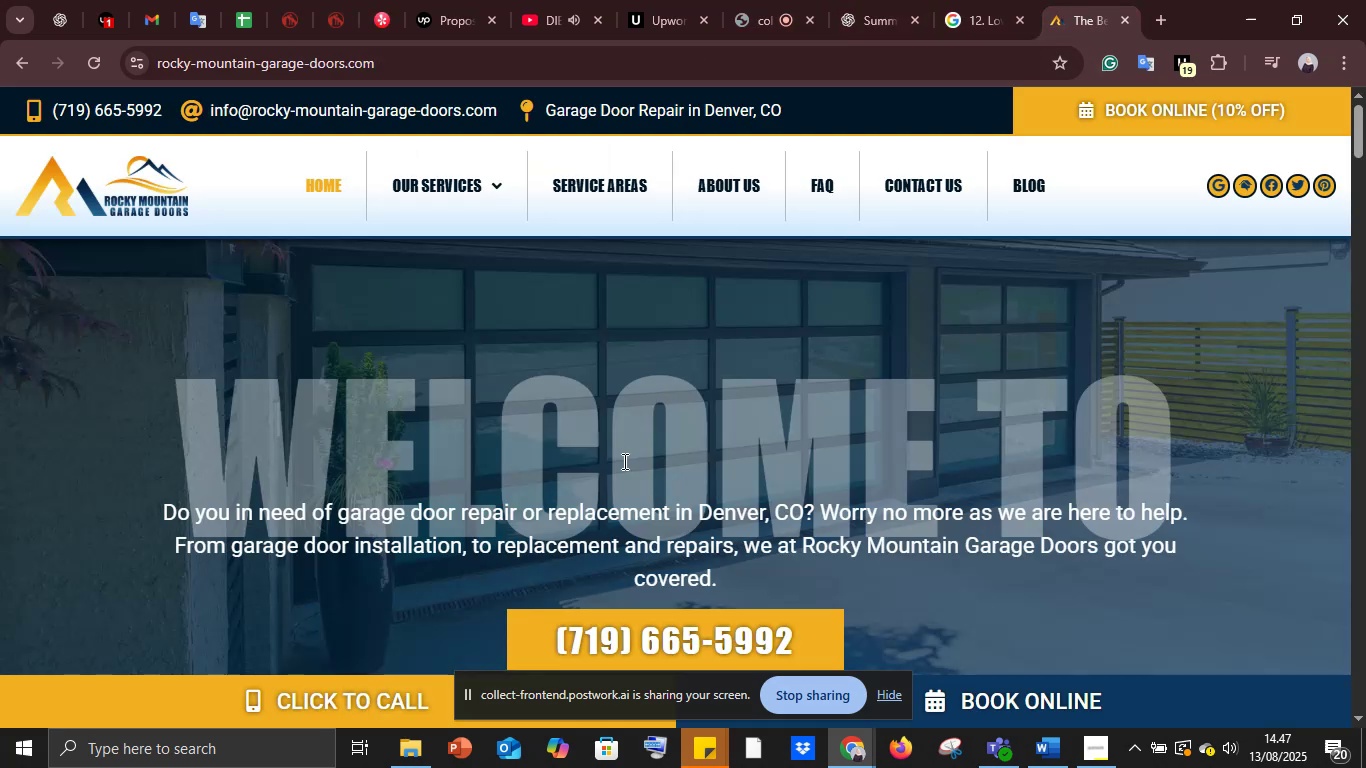 
scroll: coordinate [623, 461], scroll_direction: down, amount: 37.0
 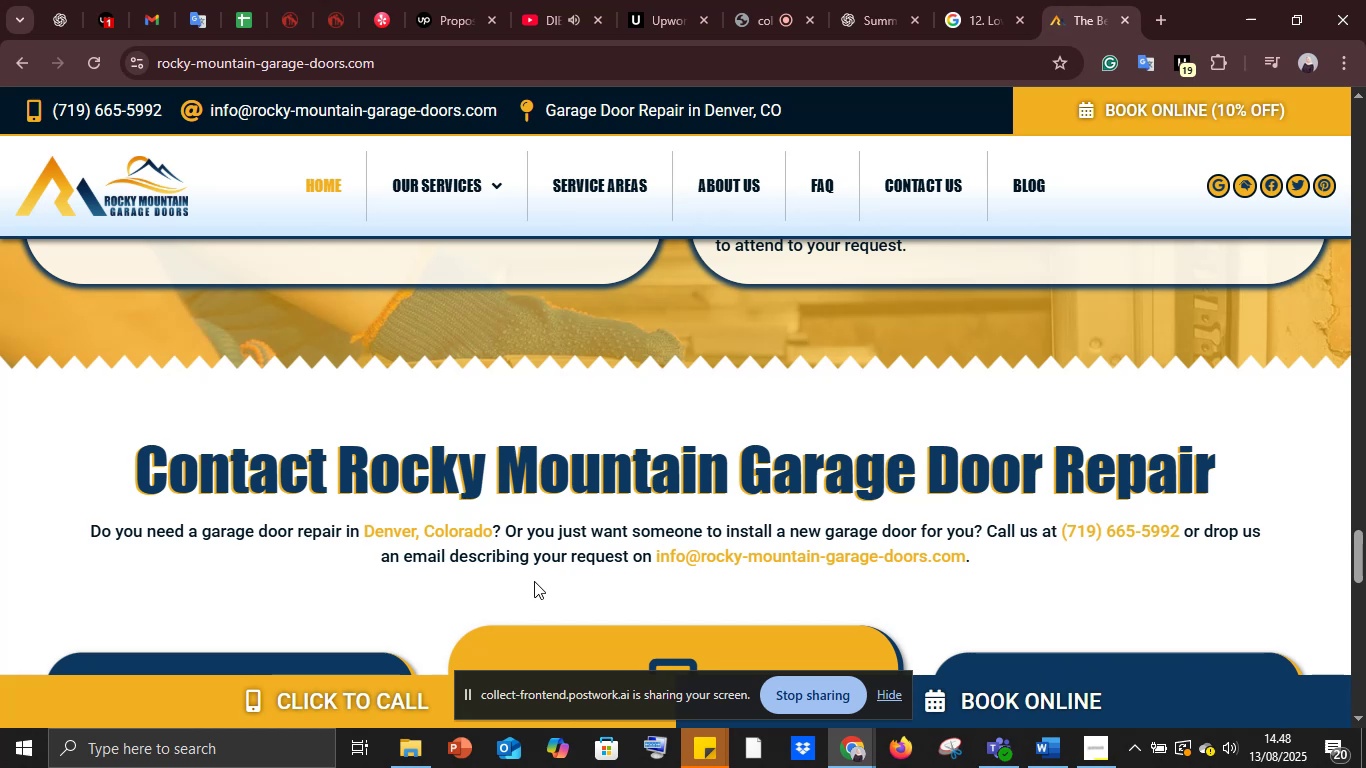 
wait(51.41)
 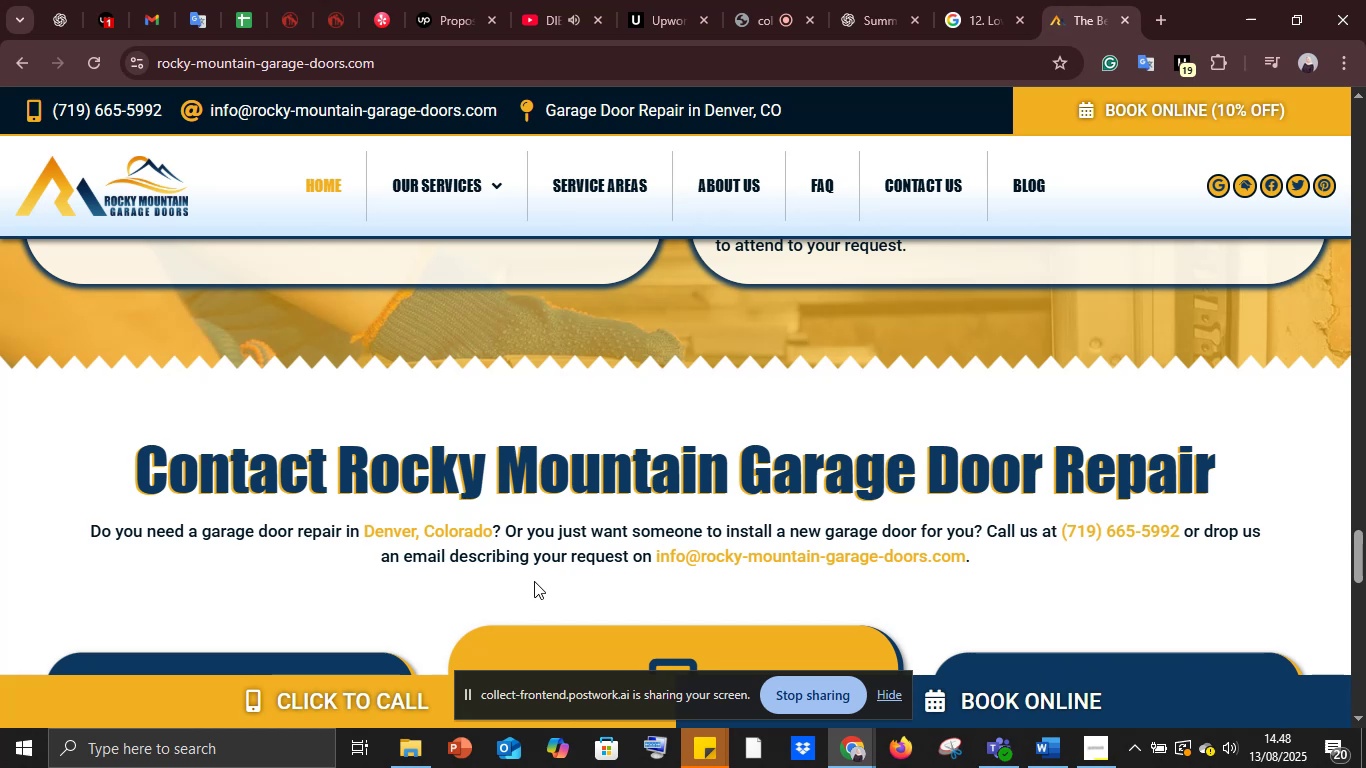 
scroll: coordinate [683, 561], scroll_direction: down, amount: 7.0
 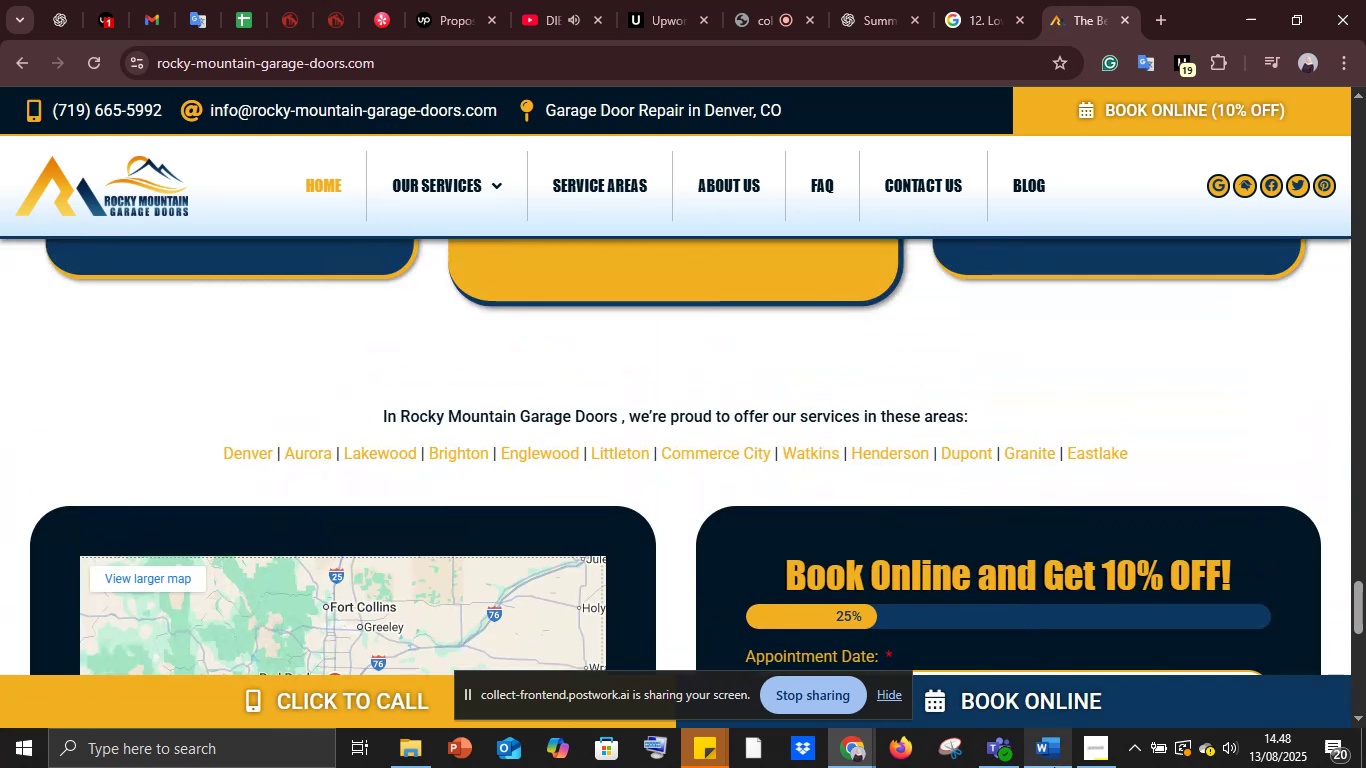 
left_click([1050, 762])
 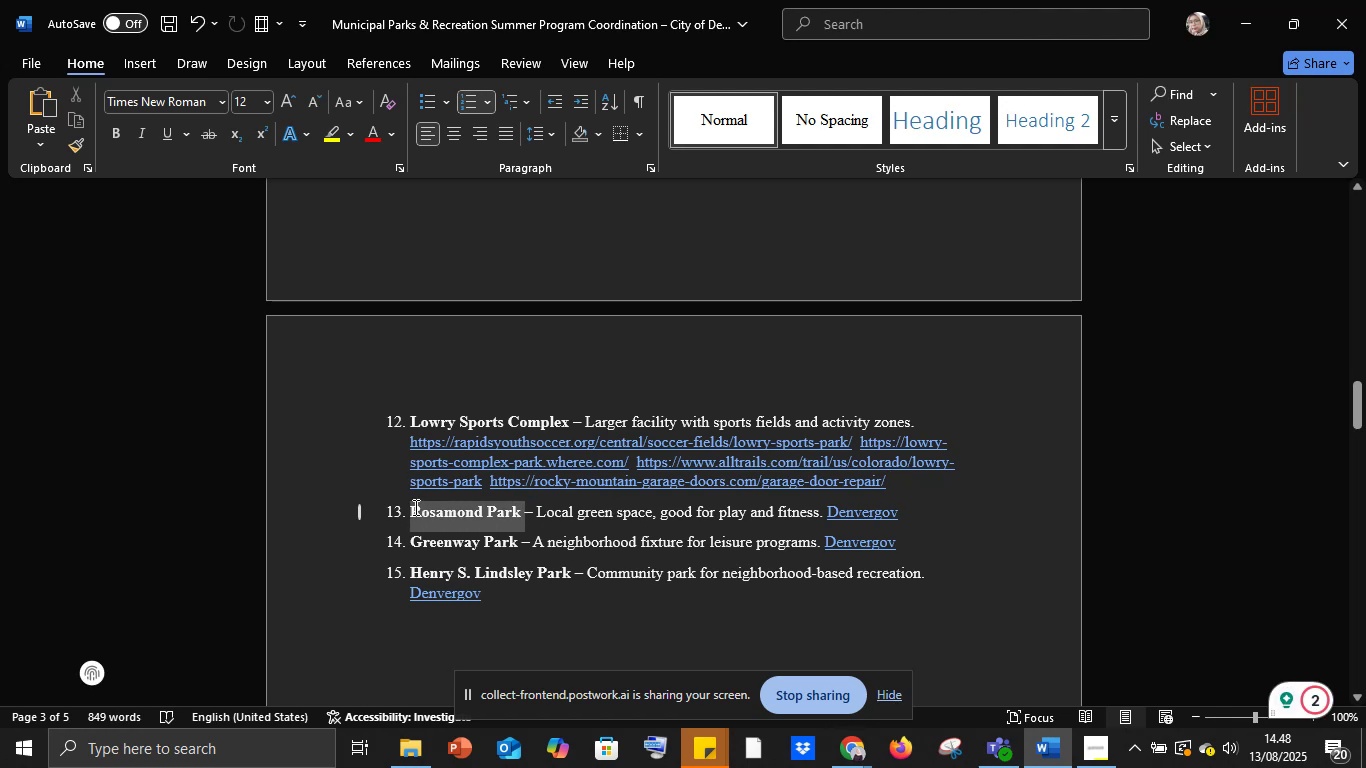 
key(Control+C)
 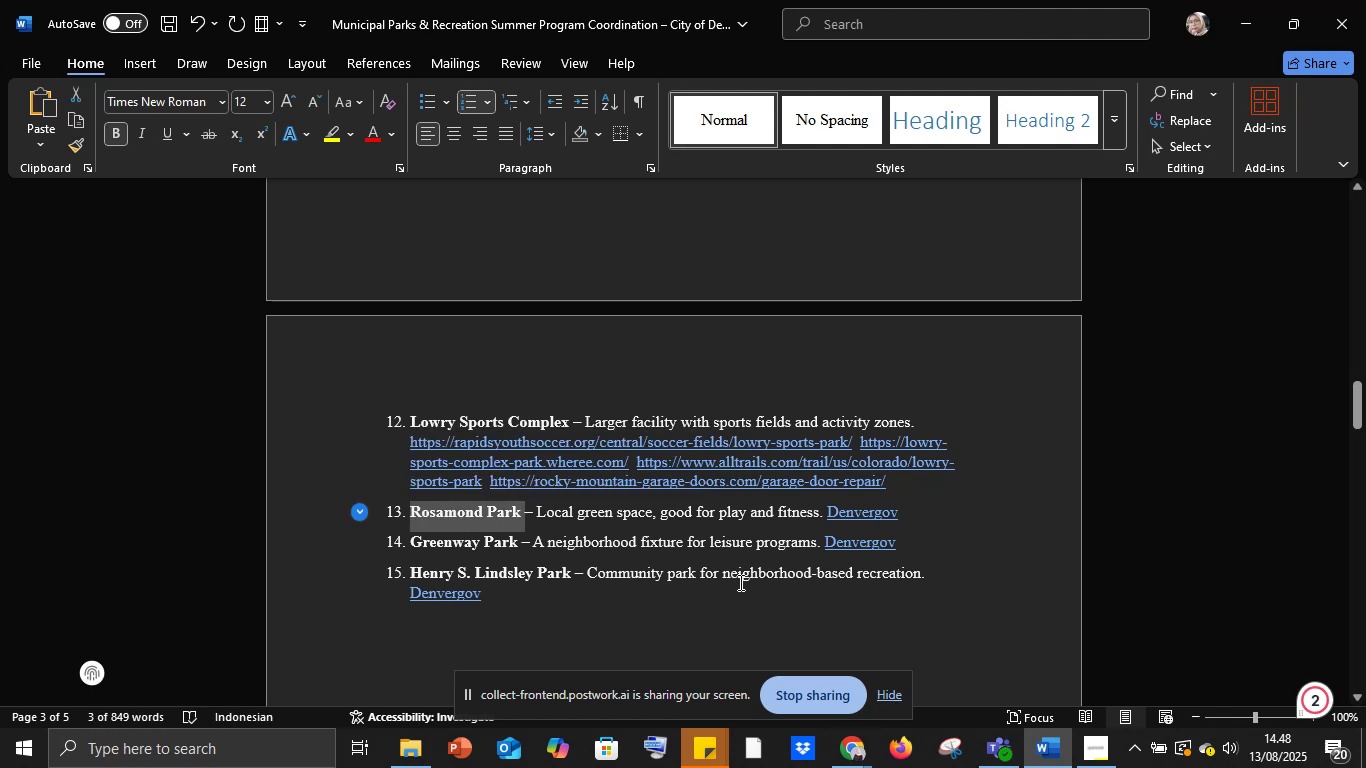 
left_click([707, 605])
 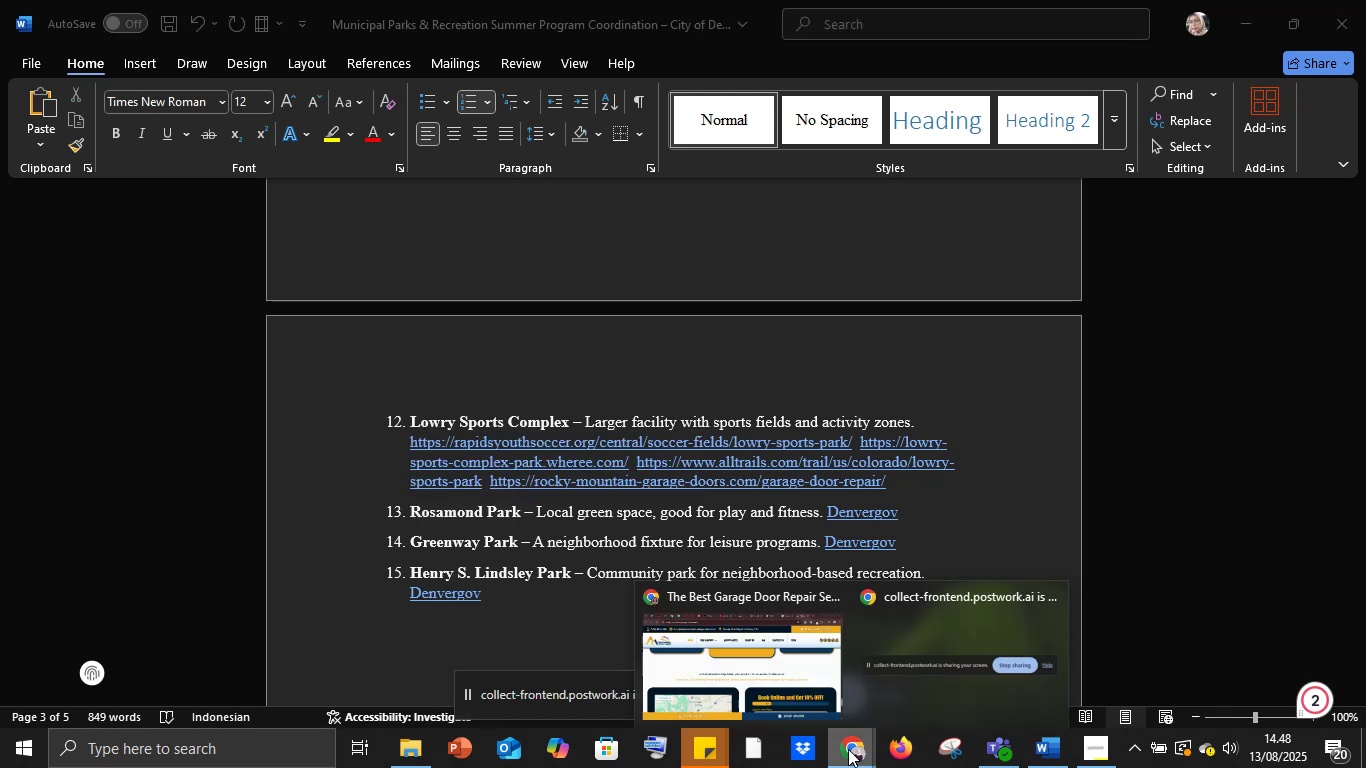 
left_click([705, 673])
 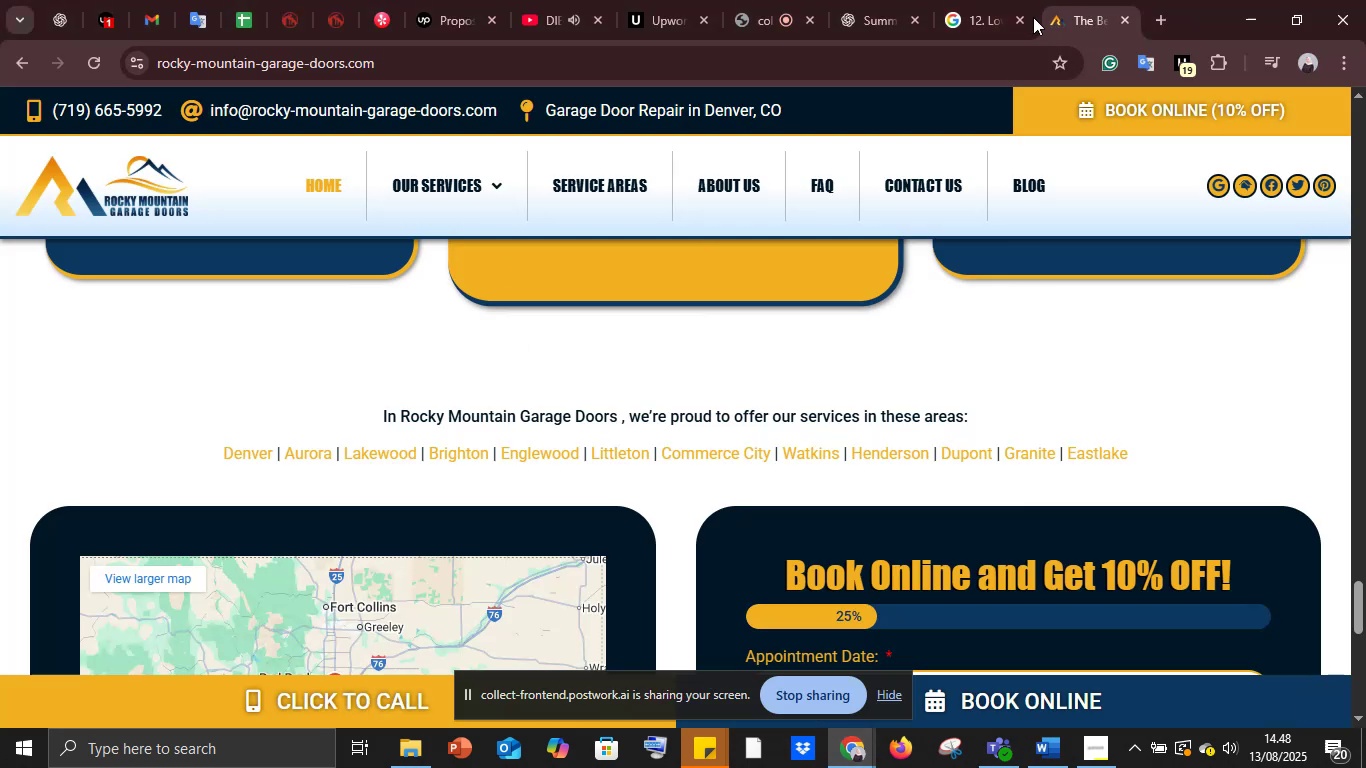 
left_click([1001, 0])
 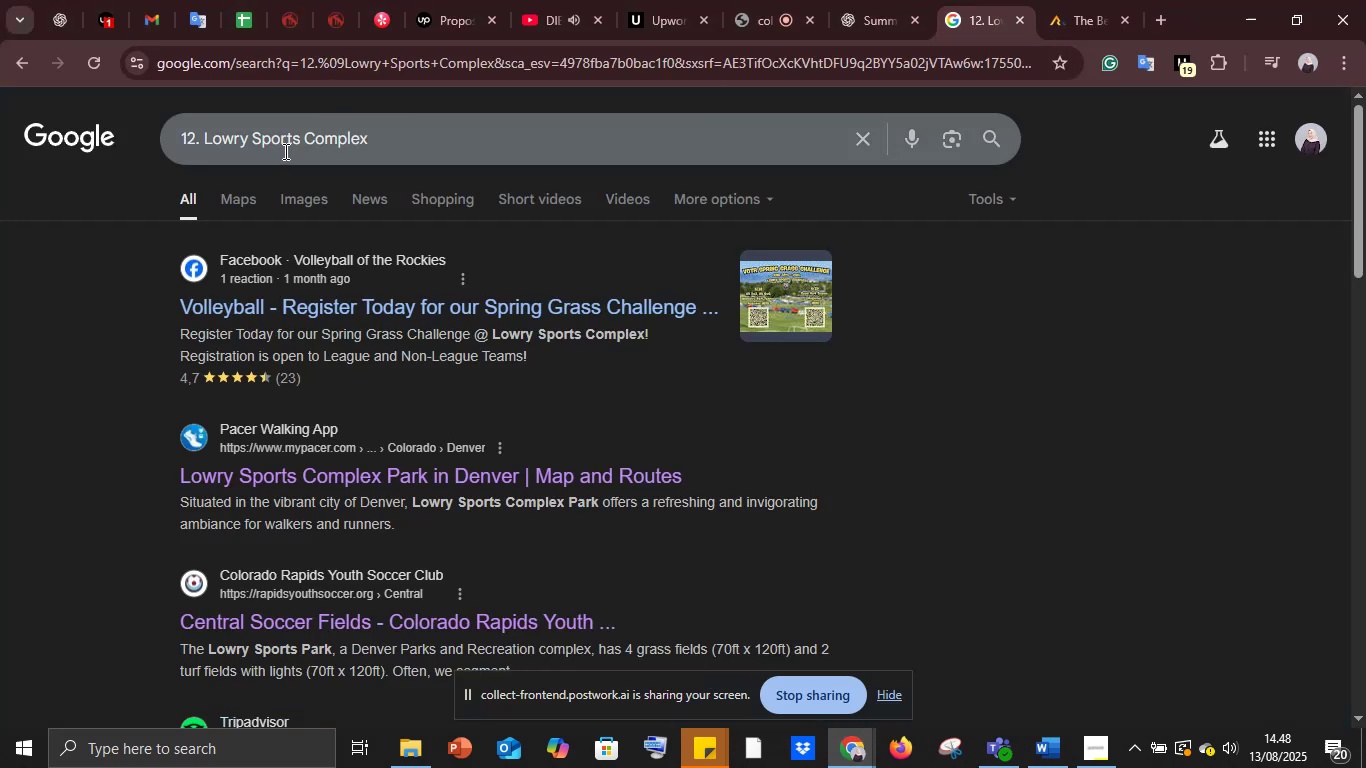 
double_click([284, 151])
 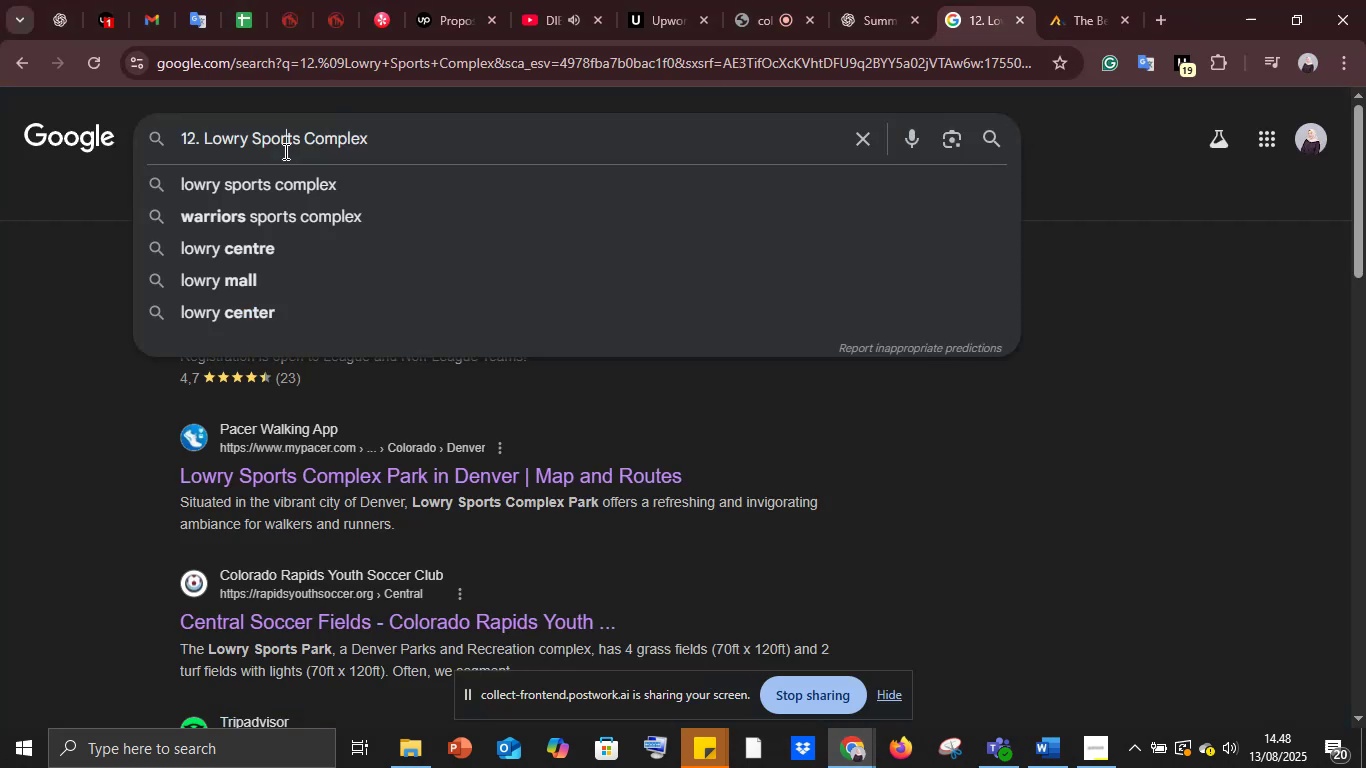 
triple_click([284, 151])
 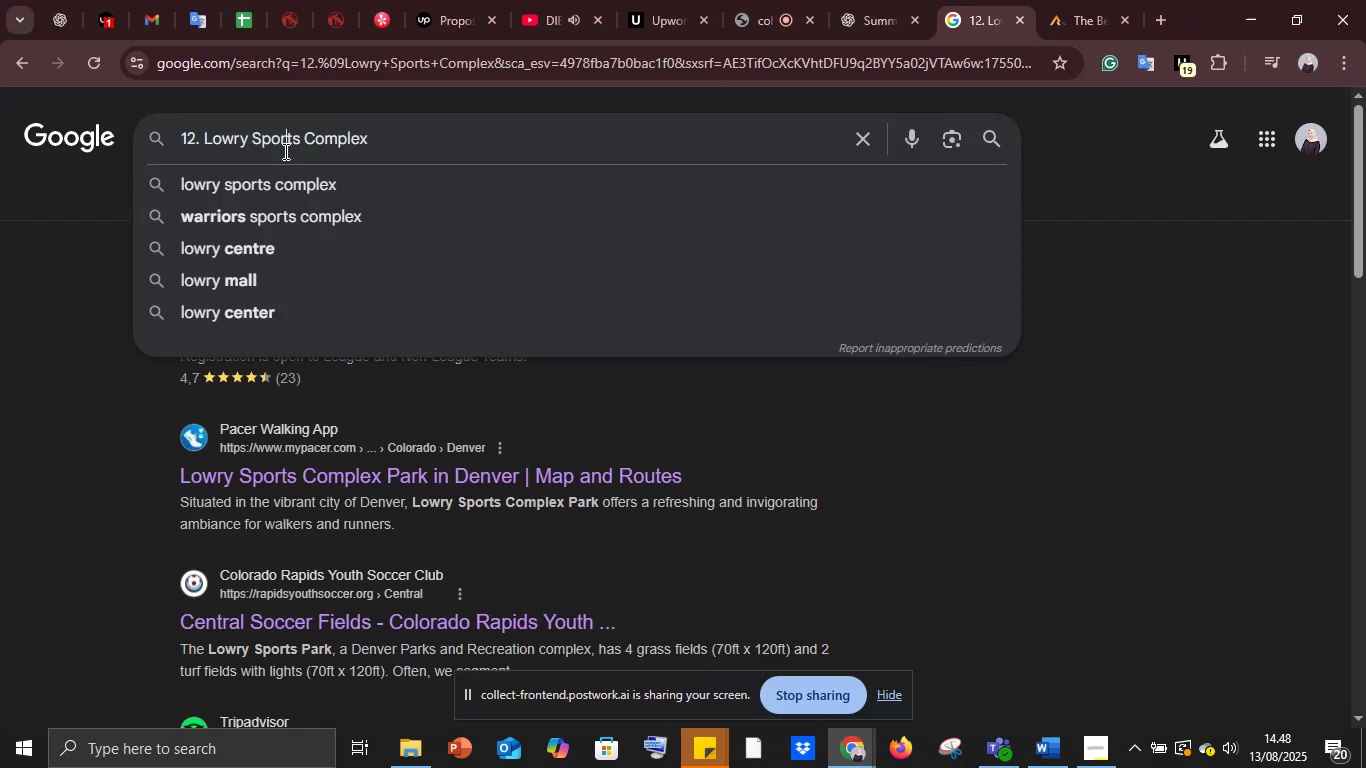 
key(Control+A)
 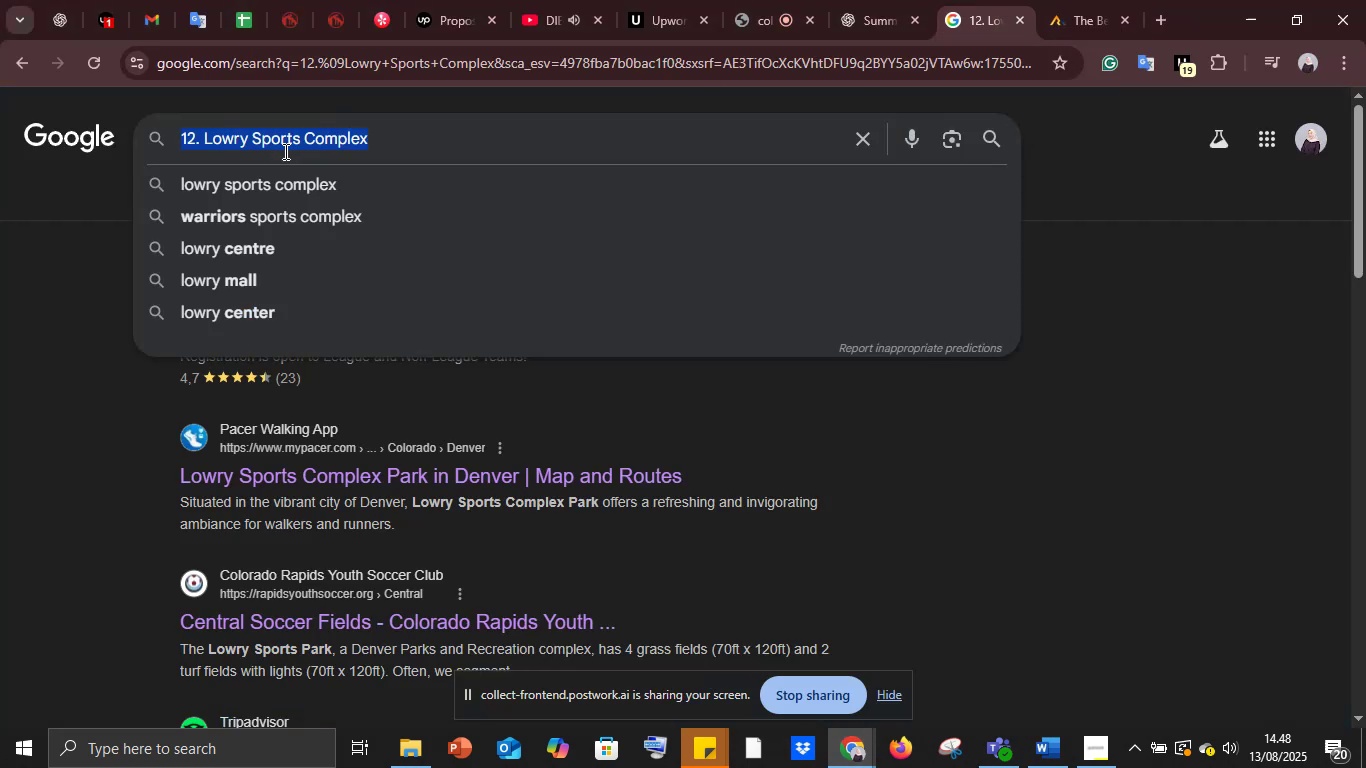 
key(Control+V)
 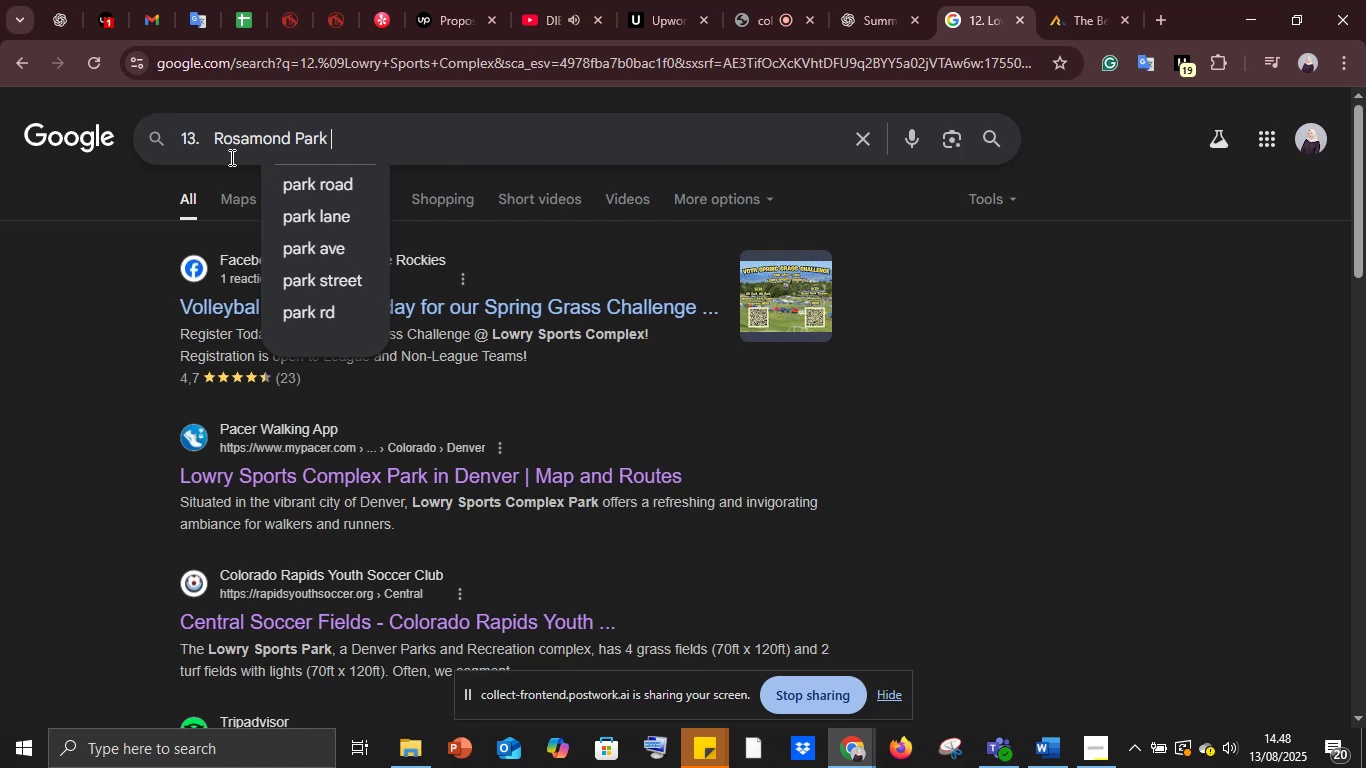 
mouse_move([203, 132])
 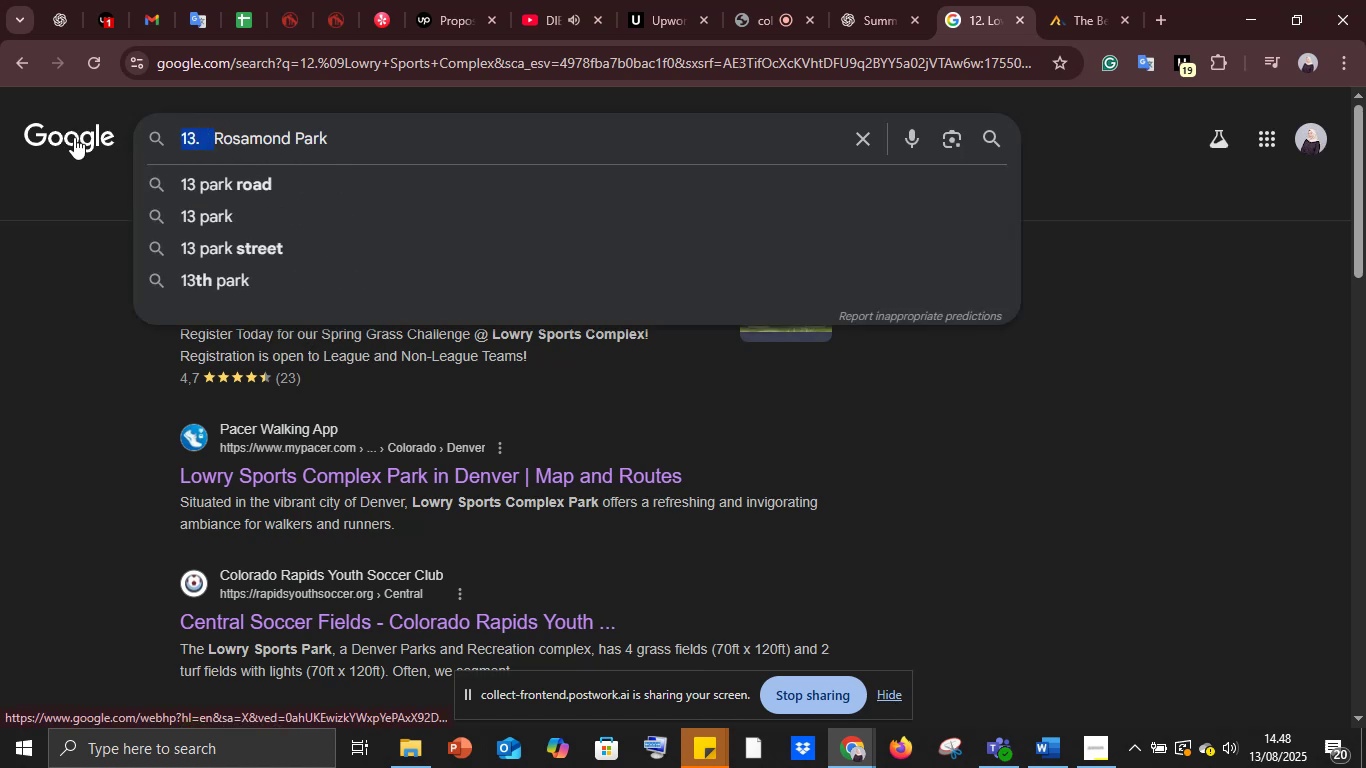 
key(Backspace)
 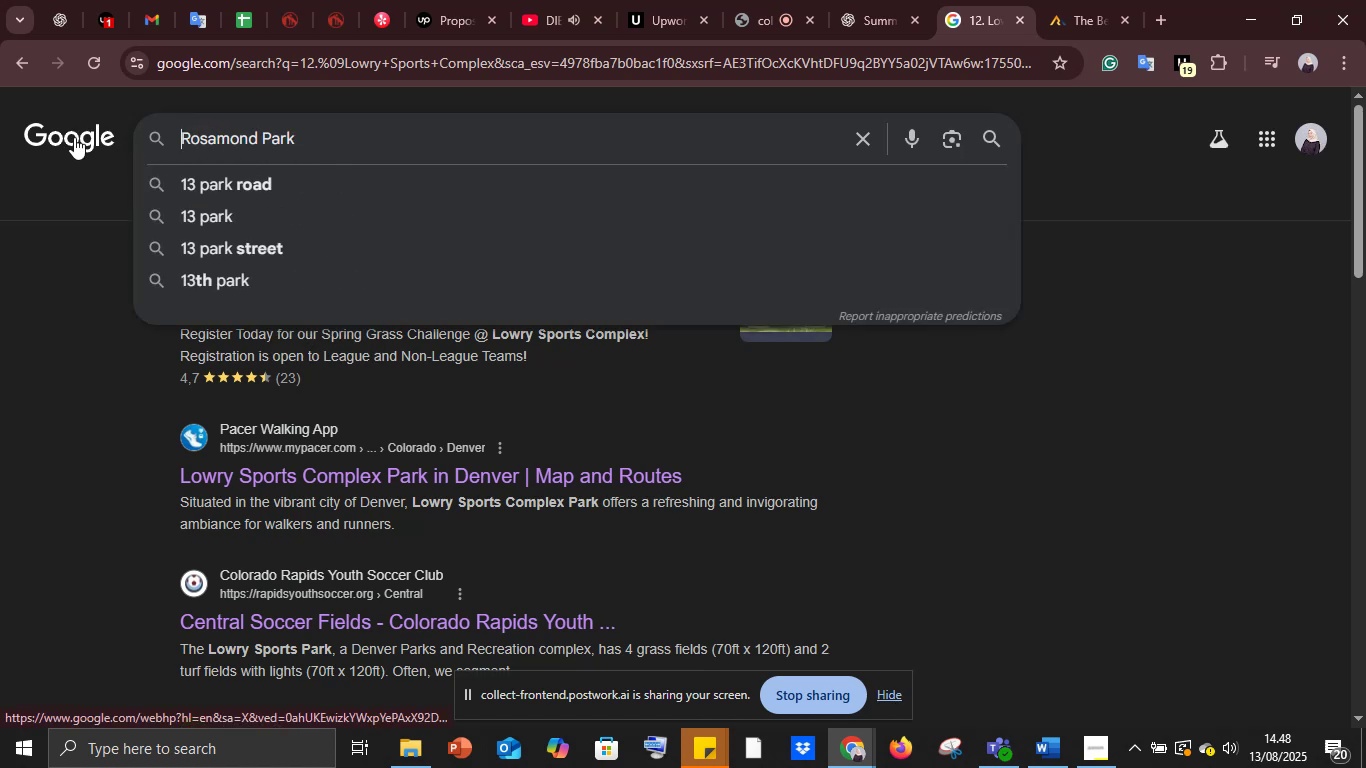 
key(Enter)
 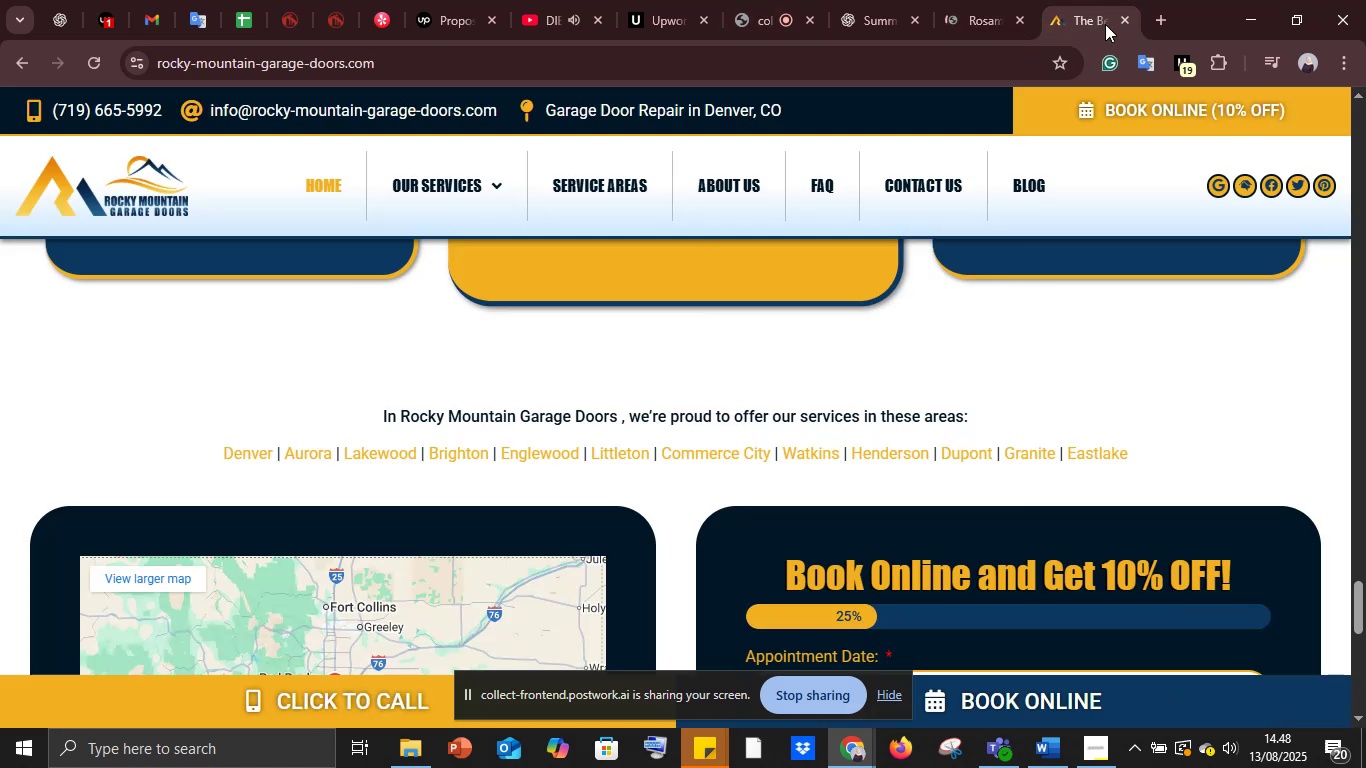 
left_click([1120, 20])
 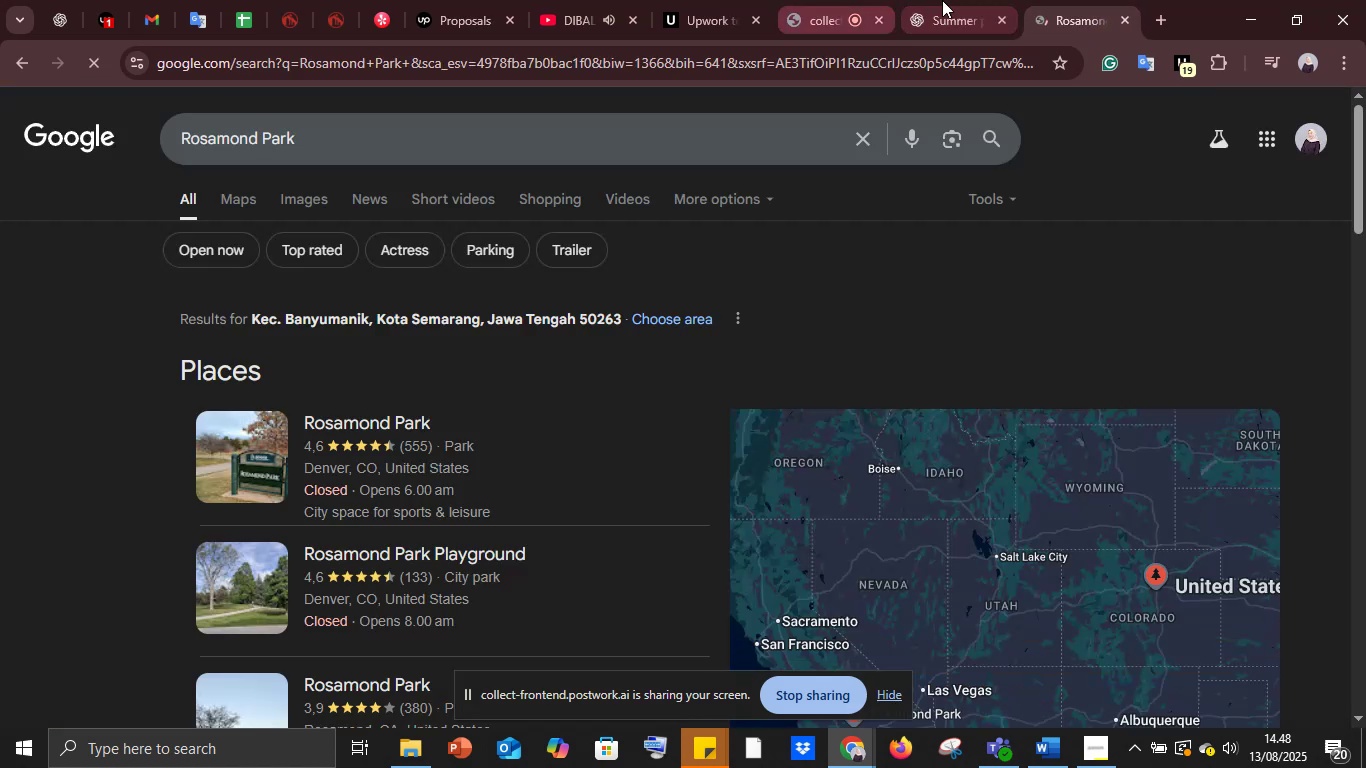 
left_click([954, 0])
 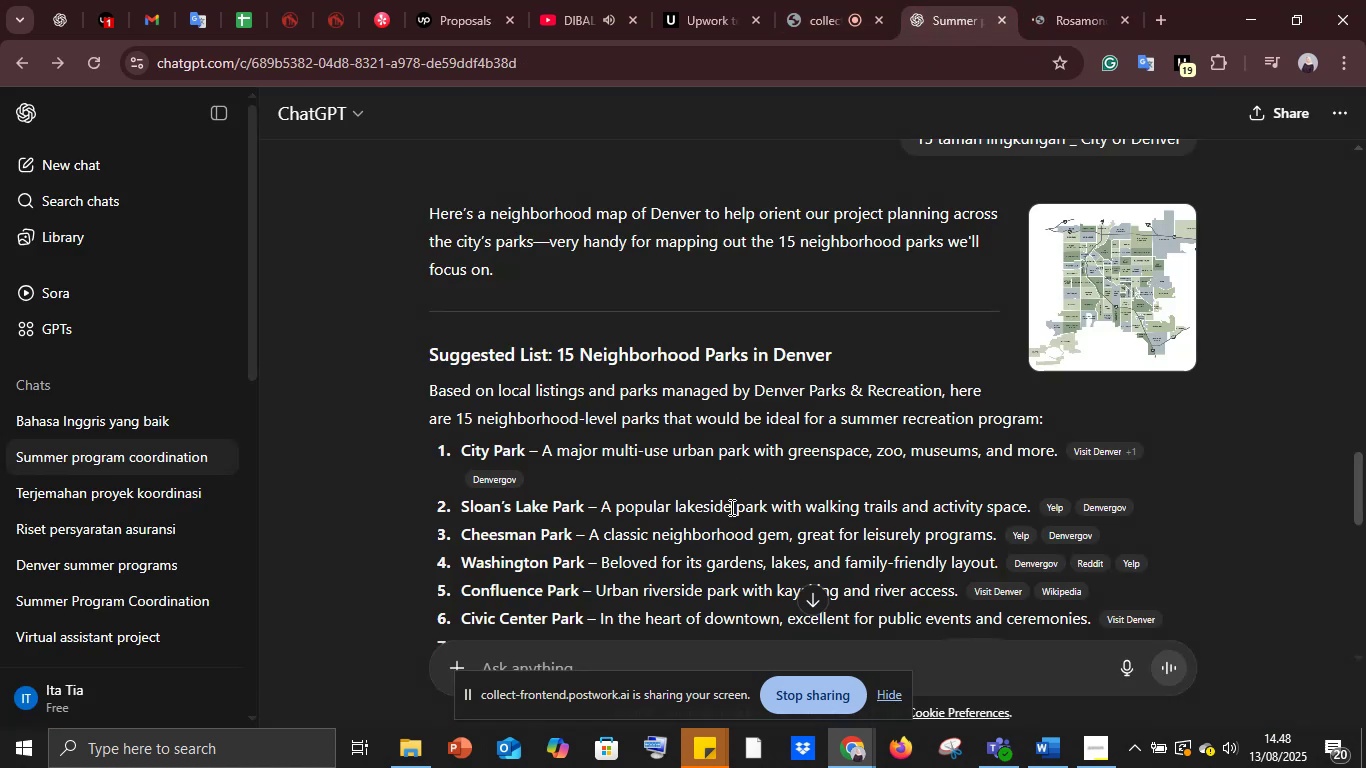 
scroll: coordinate [962, 174], scroll_direction: down, amount: 8.0
 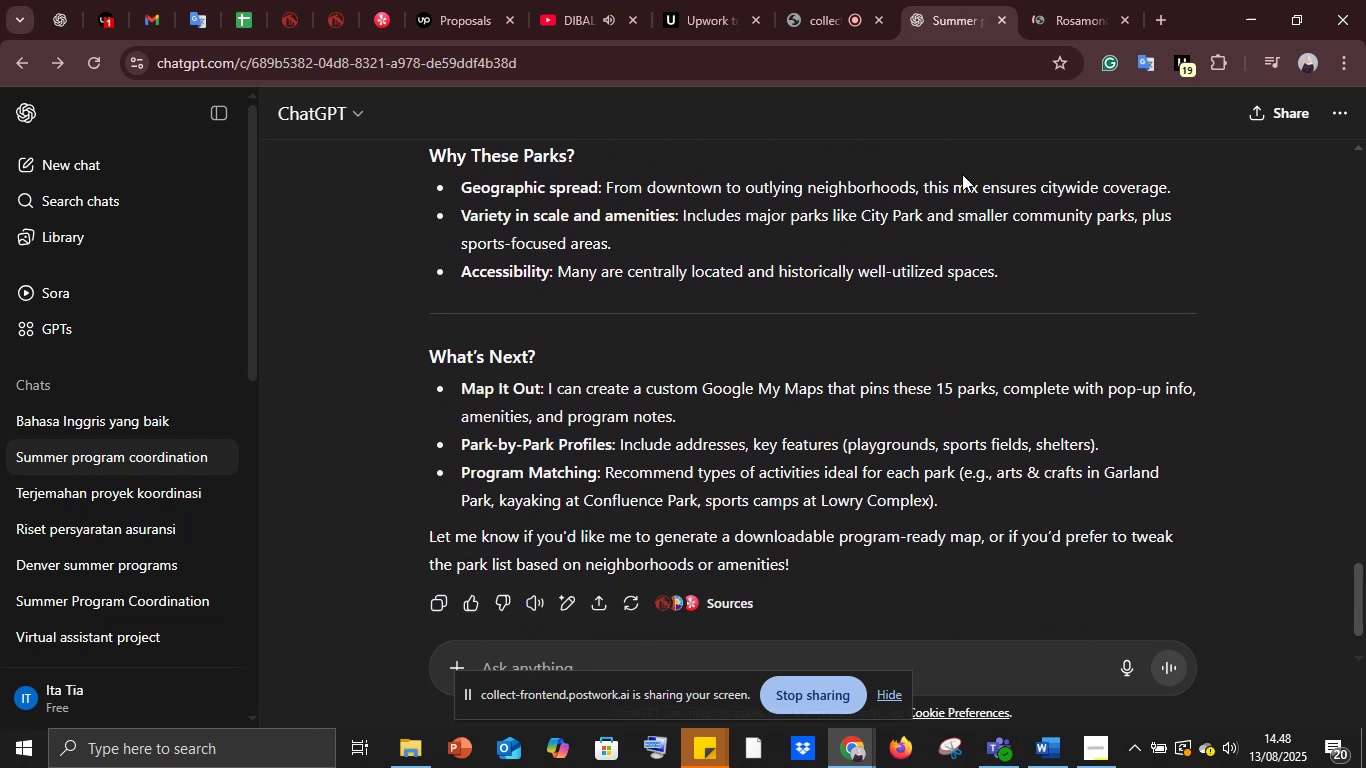 
scroll: coordinate [962, 174], scroll_direction: up, amount: 3.0
 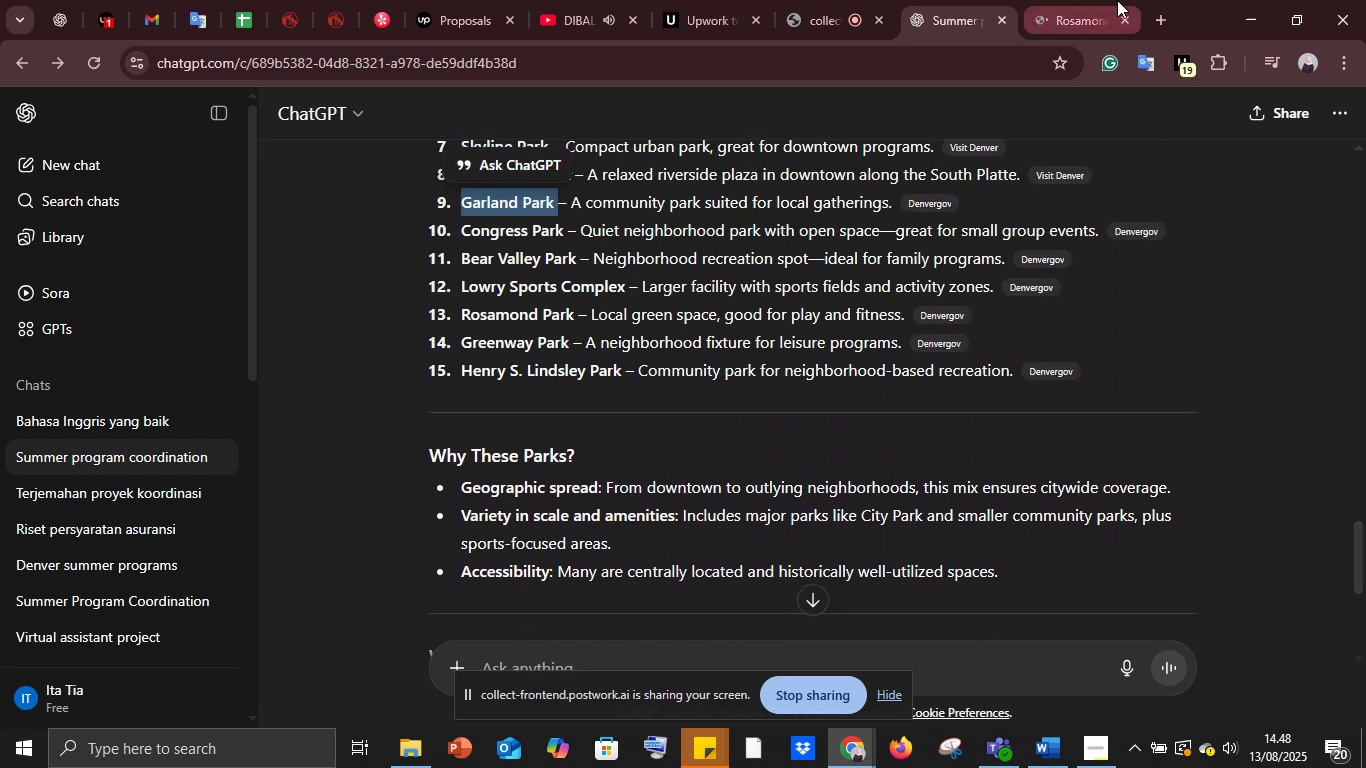 
left_click([1101, 0])
 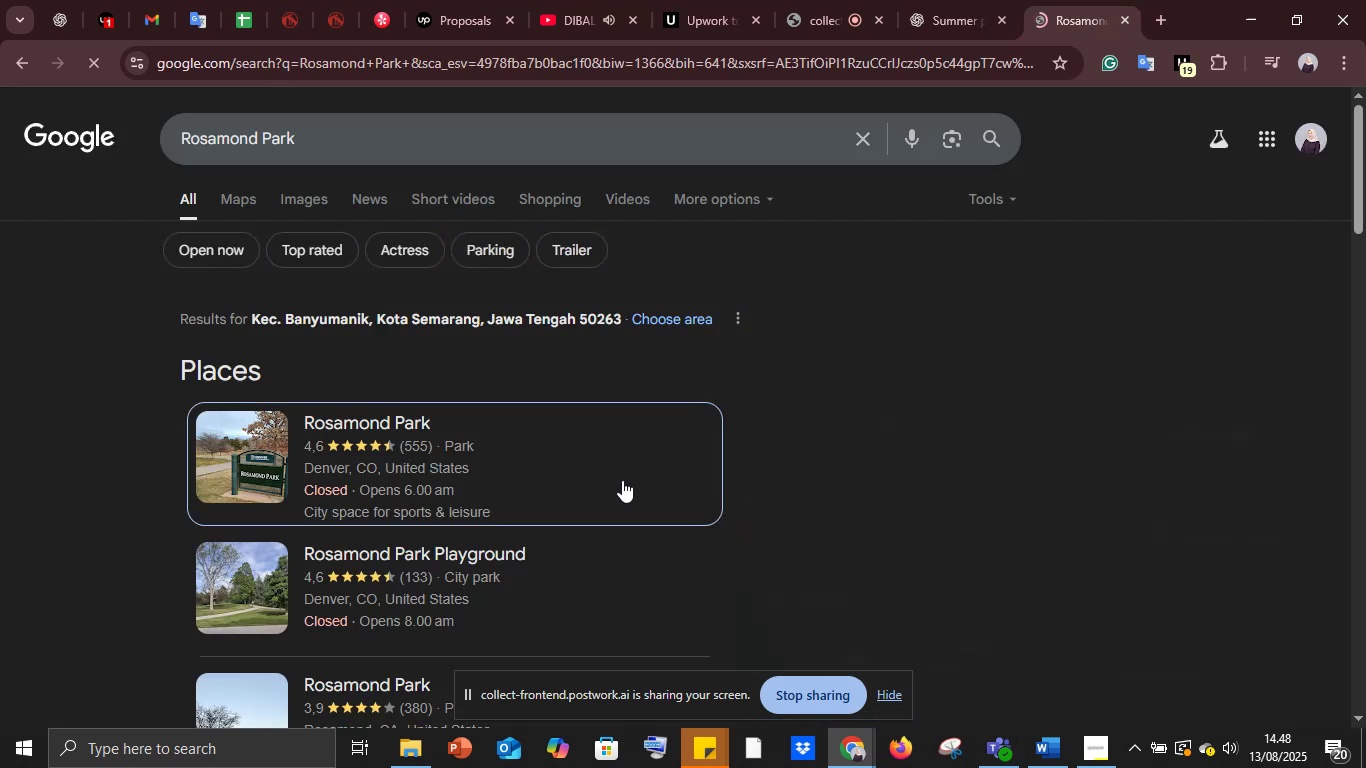 
scroll: coordinate [622, 480], scroll_direction: down, amount: 1.0
 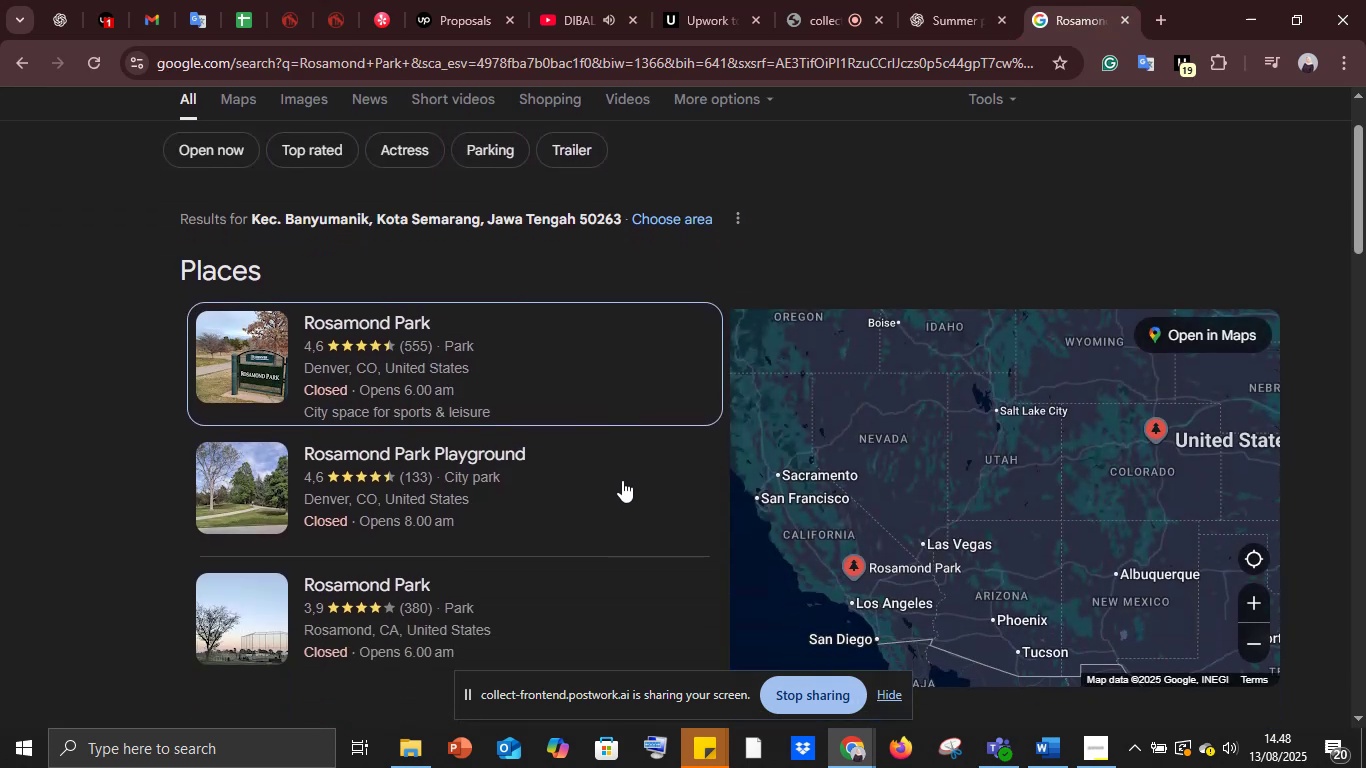 
scroll: coordinate [622, 480], scroll_direction: up, amount: 3.0
 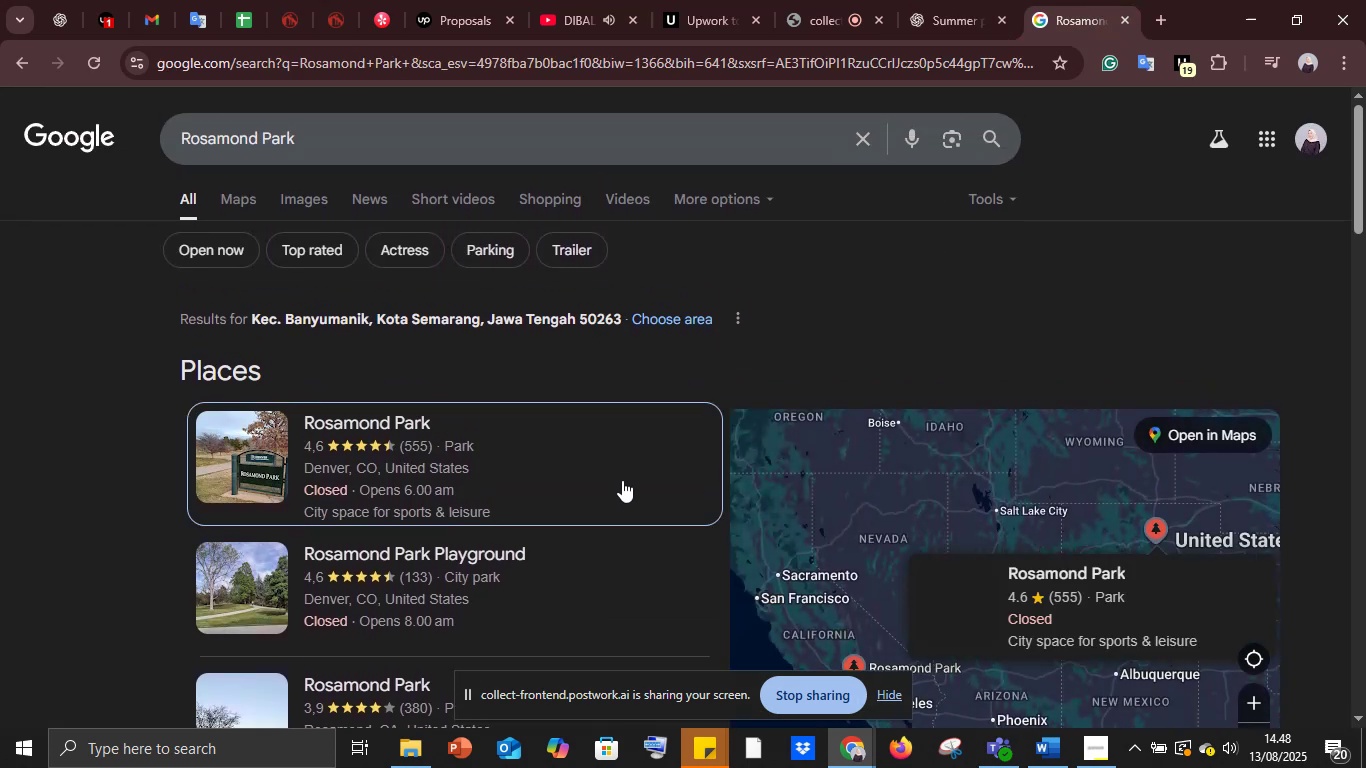 
scroll: coordinate [622, 480], scroll_direction: down, amount: 5.0
 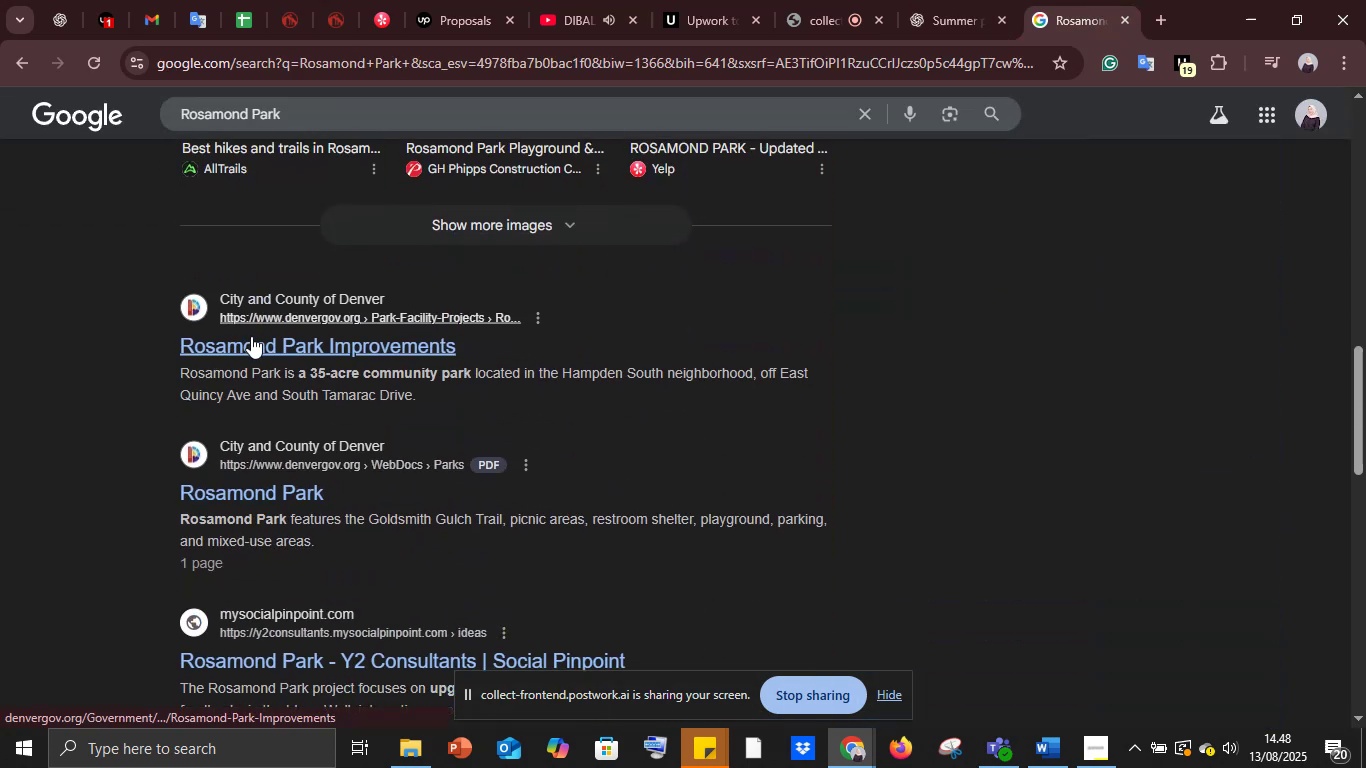 
right_click([253, 339])
 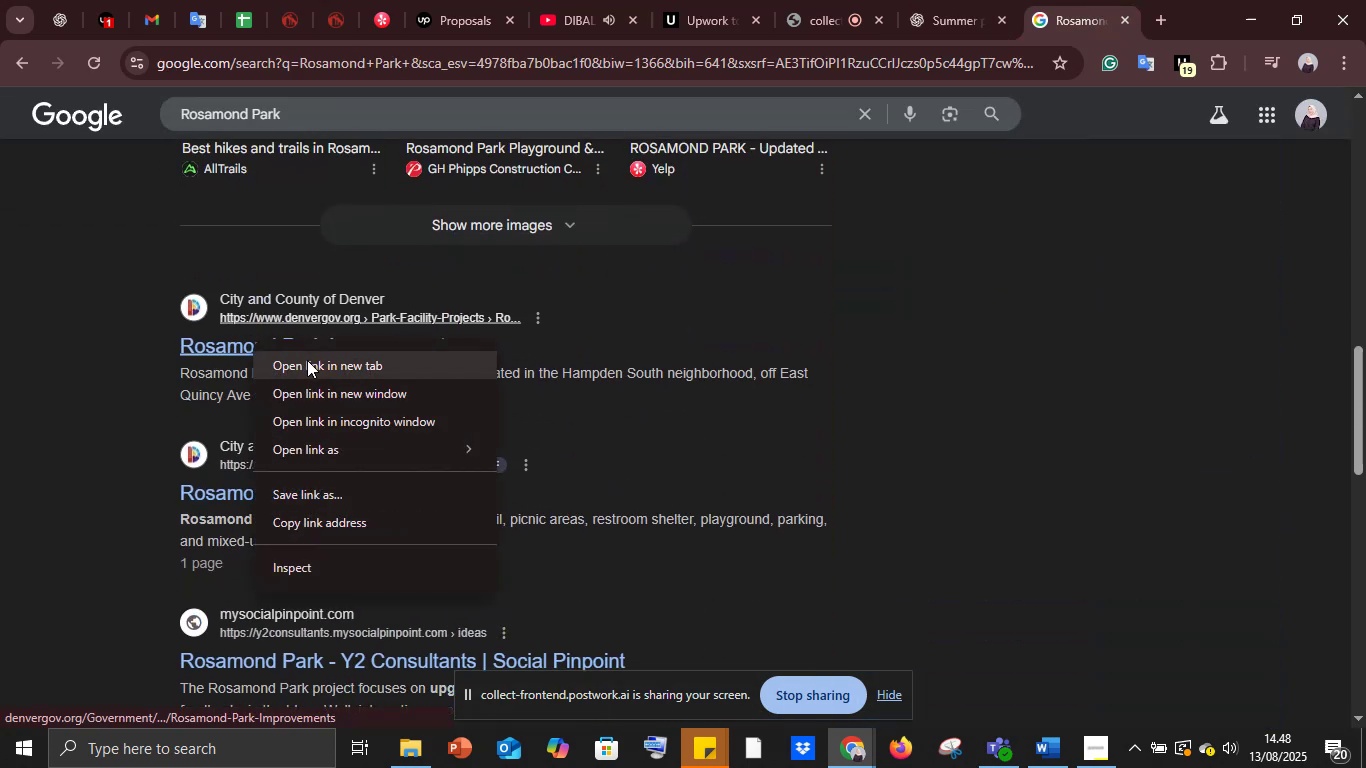 
left_click([307, 360])
 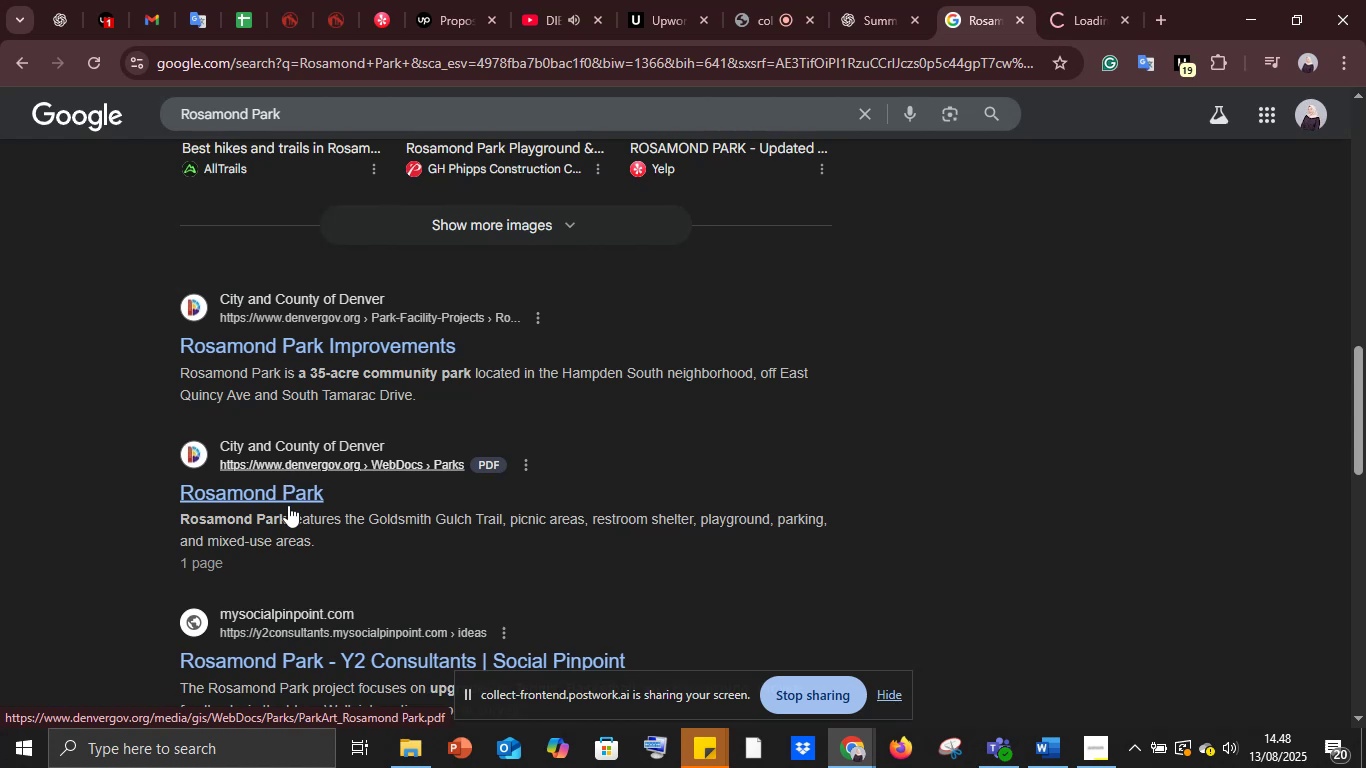 
right_click([288, 505])
 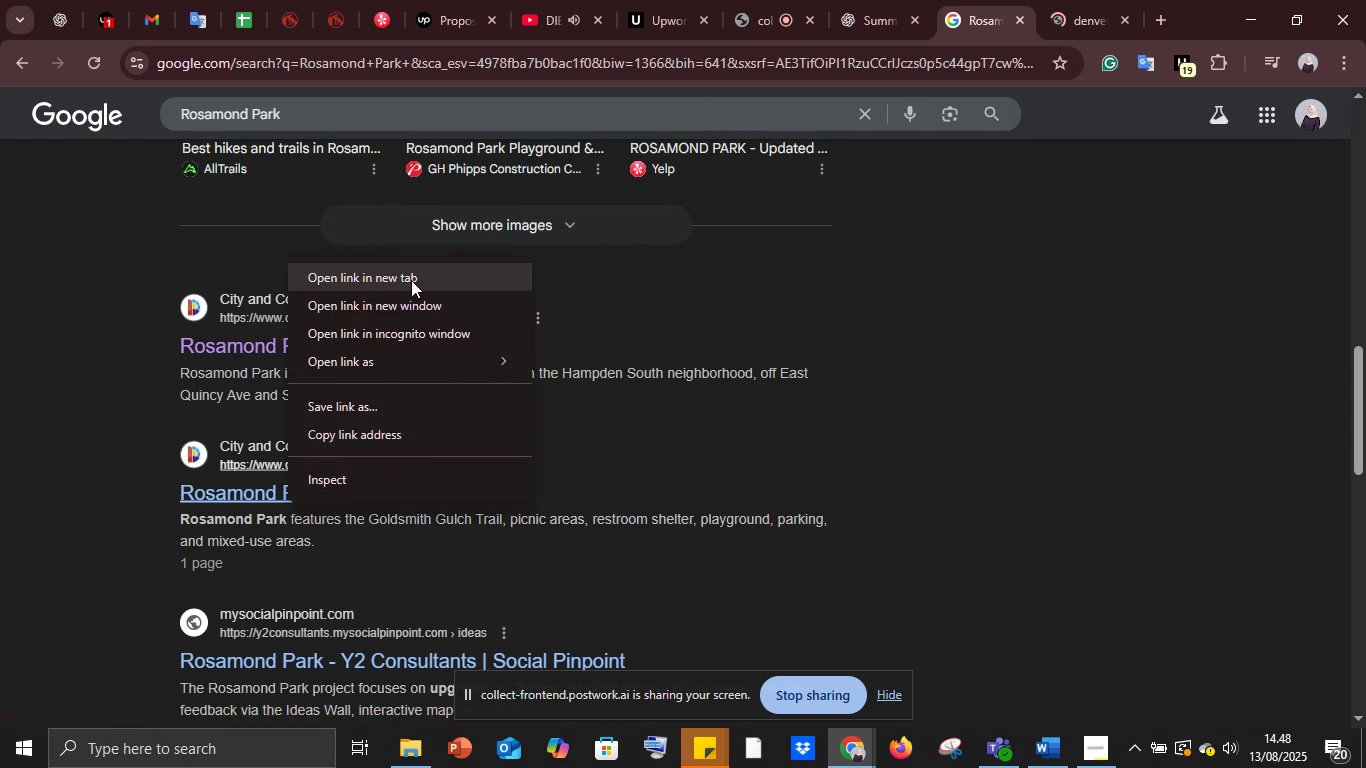 
left_click([410, 273])
 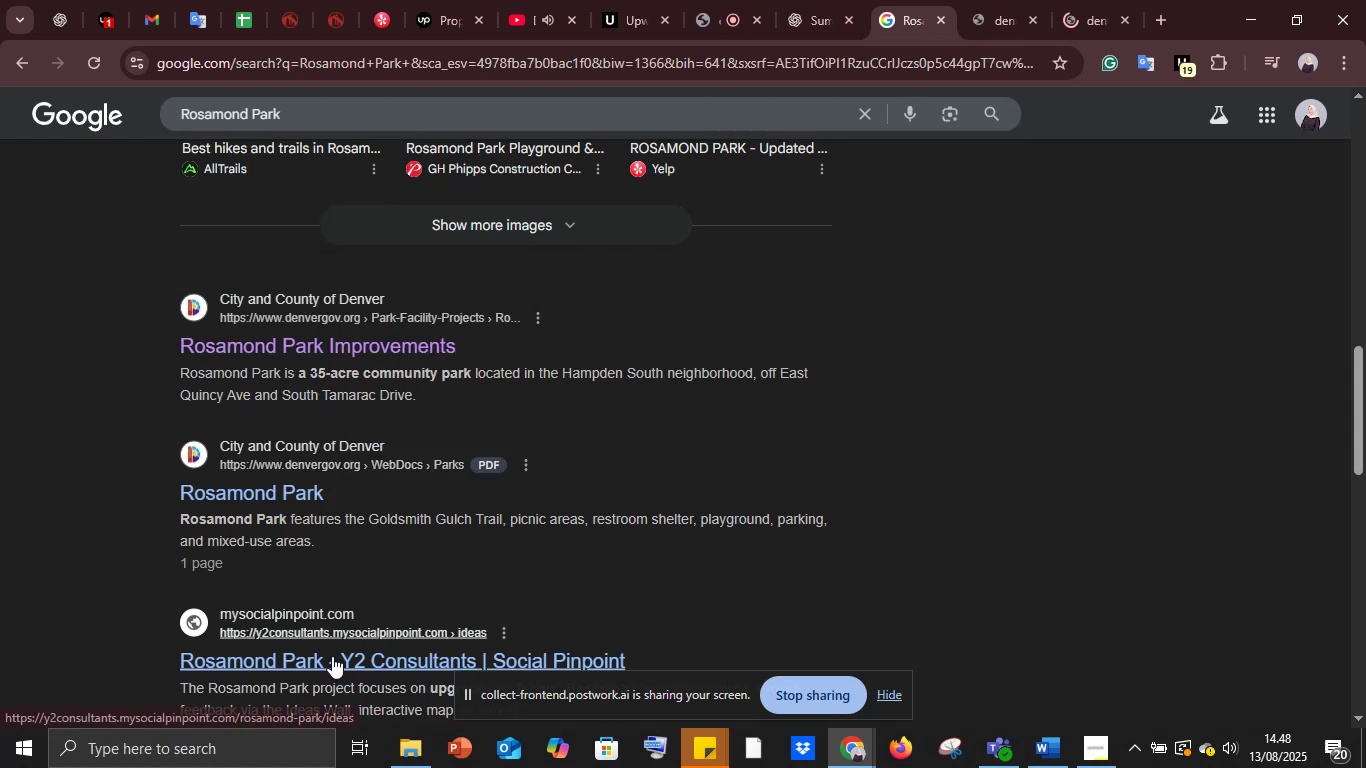 
right_click([333, 653])
 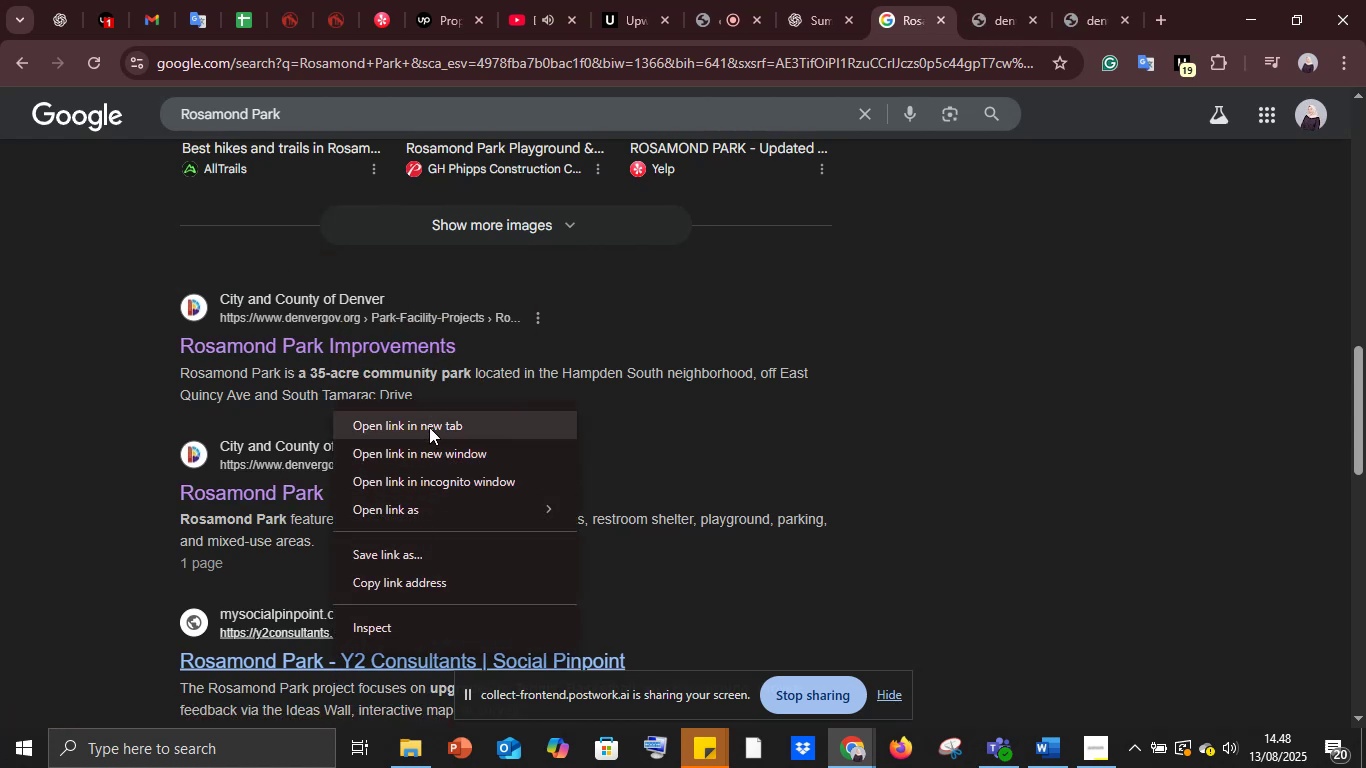 
left_click([429, 426])
 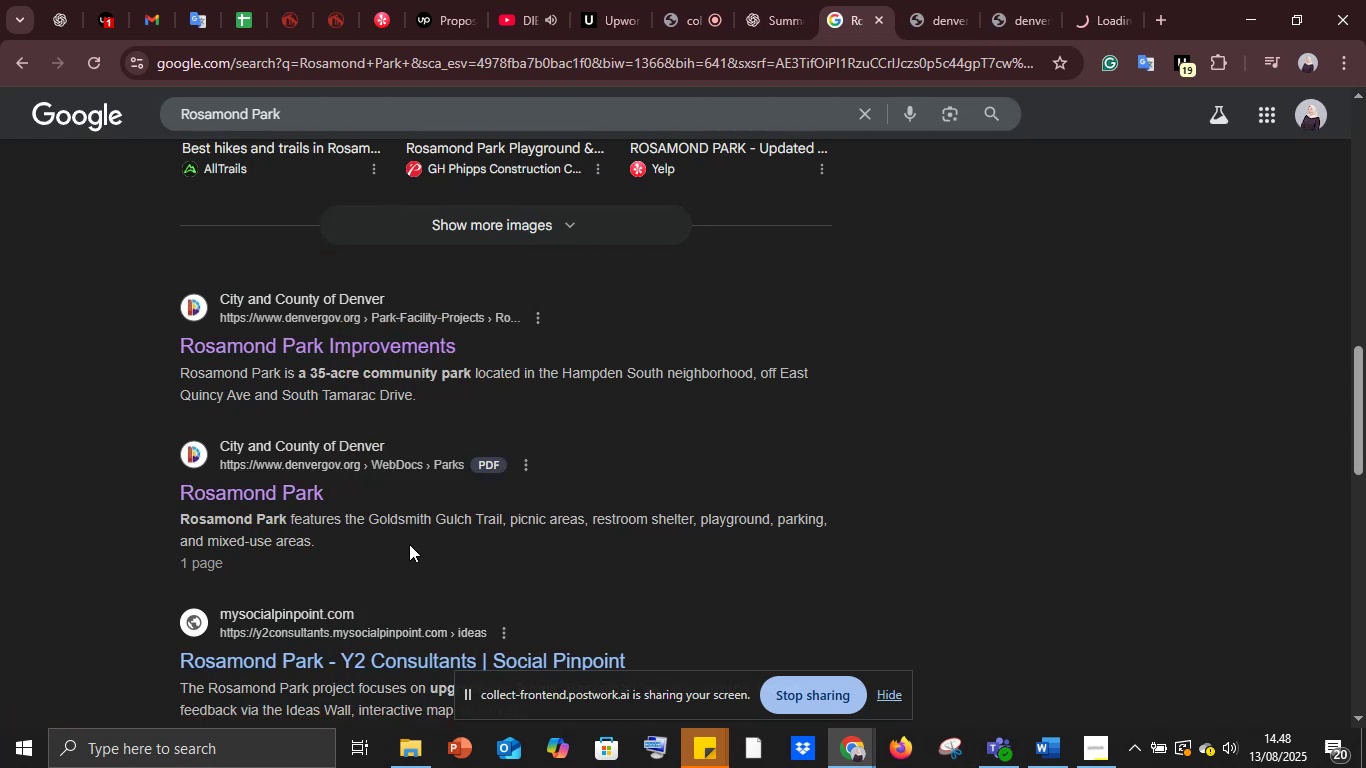 
scroll: coordinate [409, 549], scroll_direction: down, amount: 2.0
 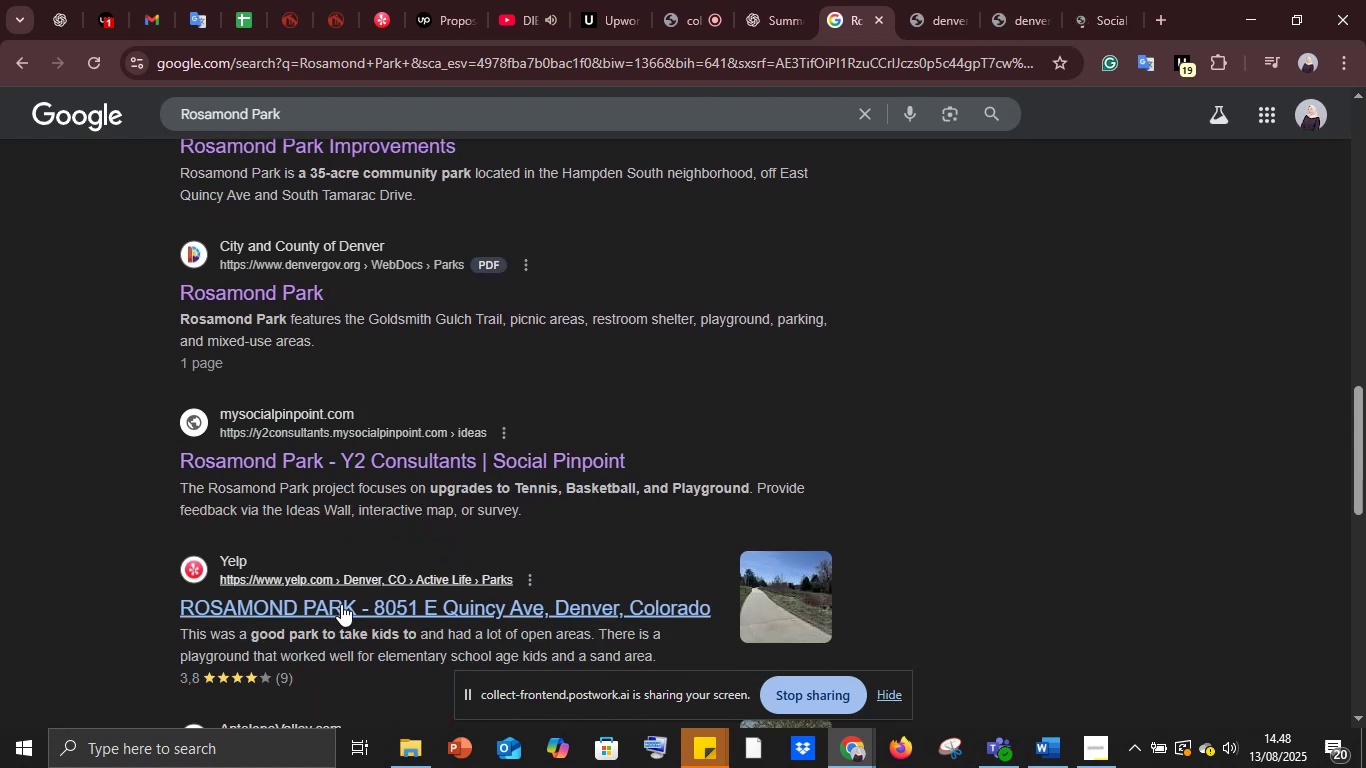 
right_click([340, 605])
 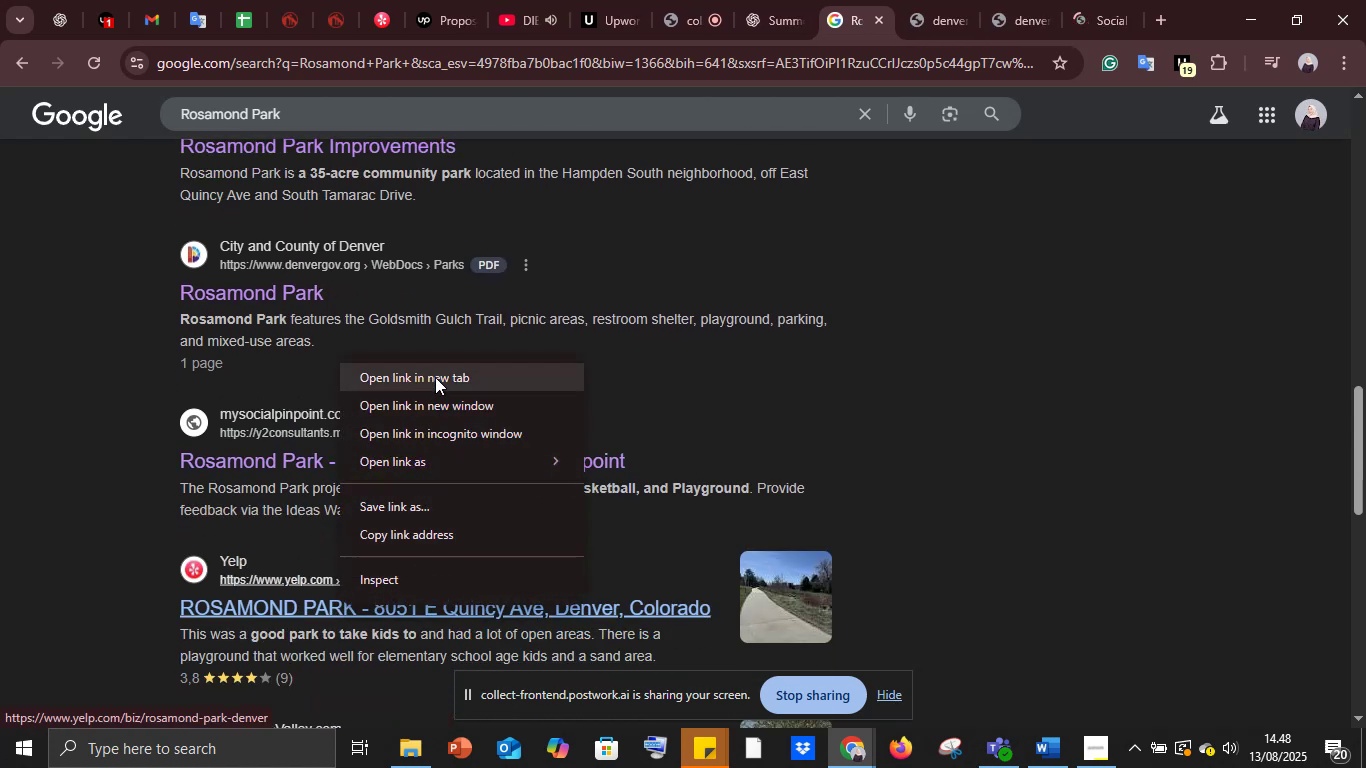 
left_click([435, 377])
 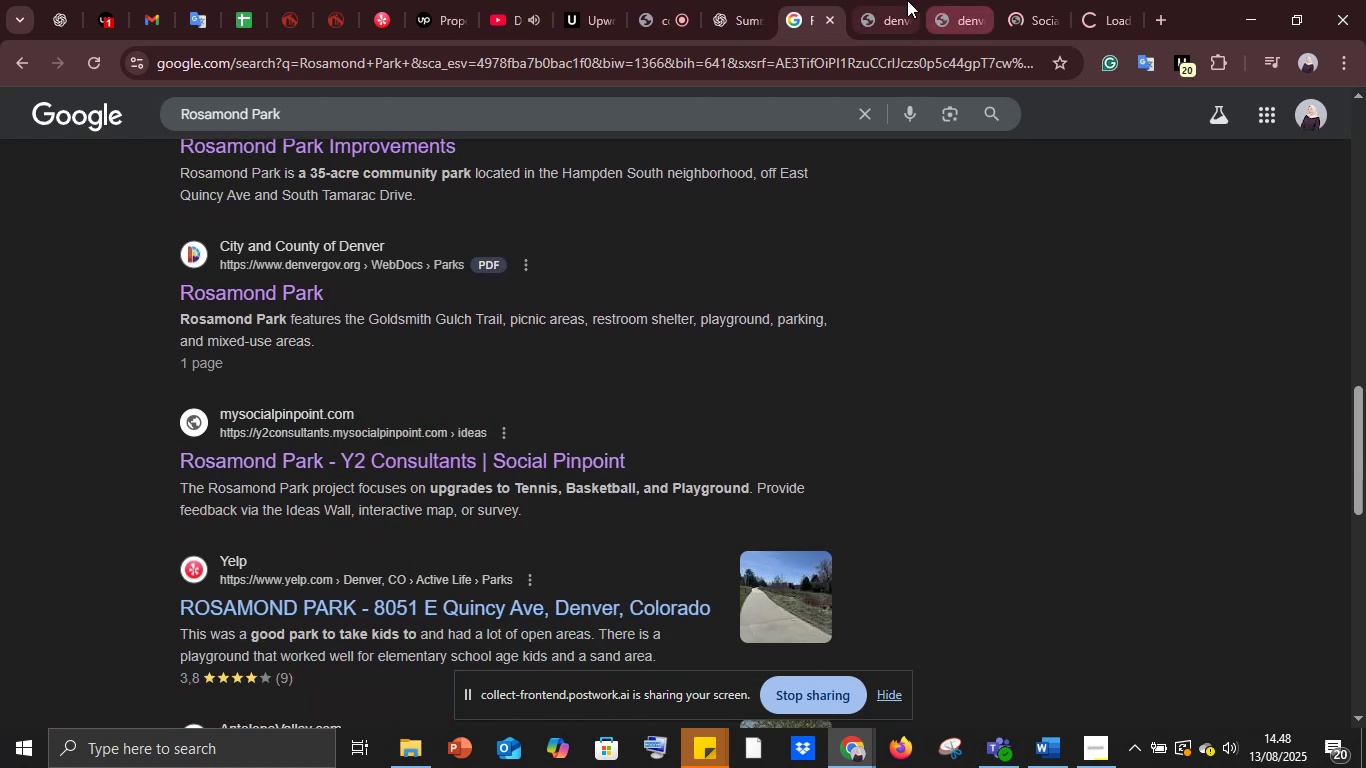 
left_click([890, 0])
 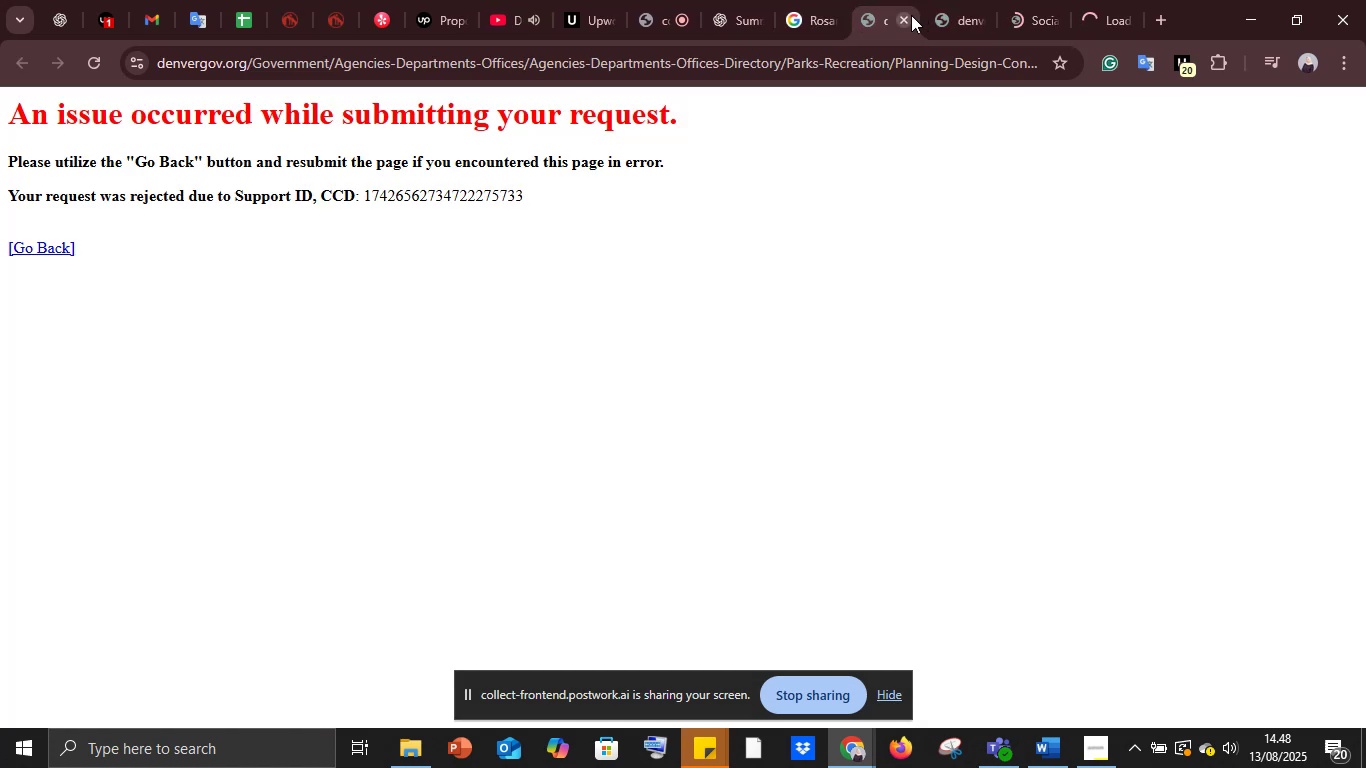 
left_click([910, 16])
 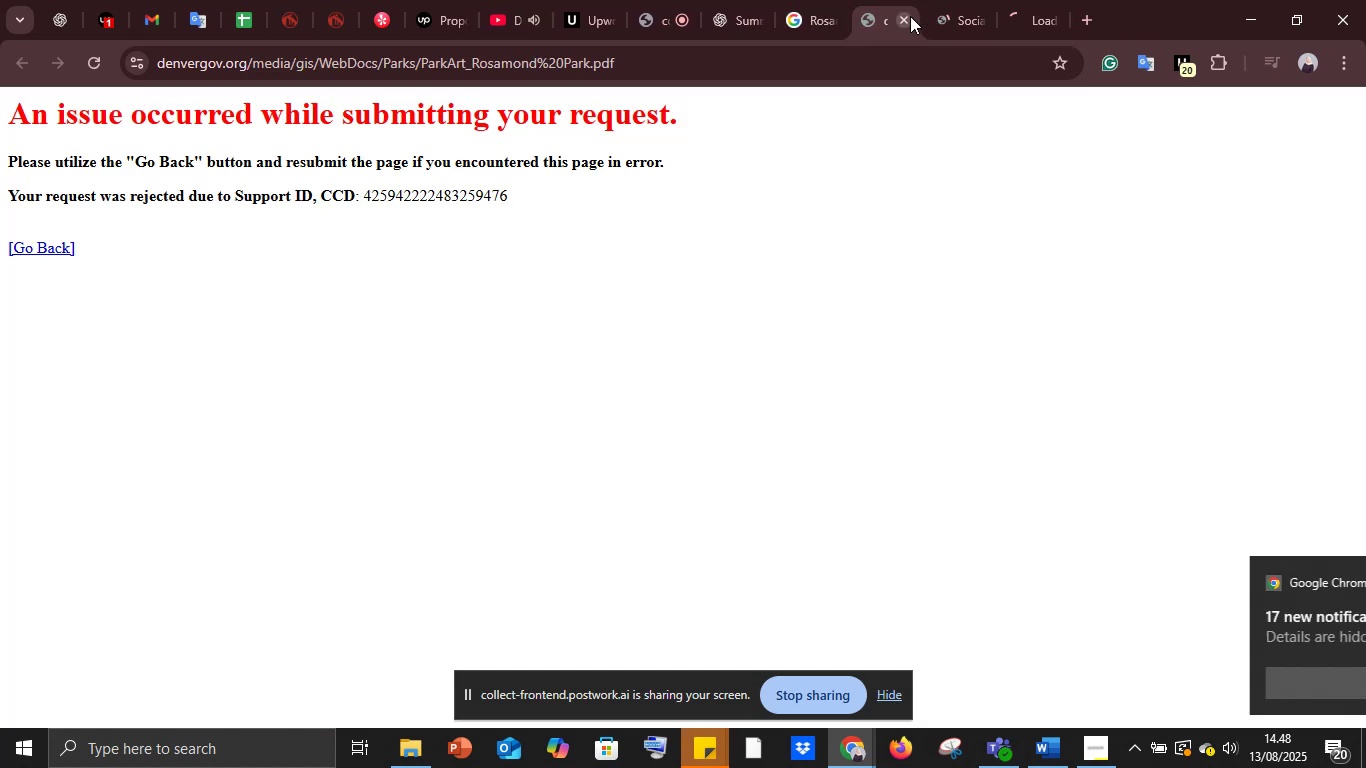 
left_click([910, 16])
 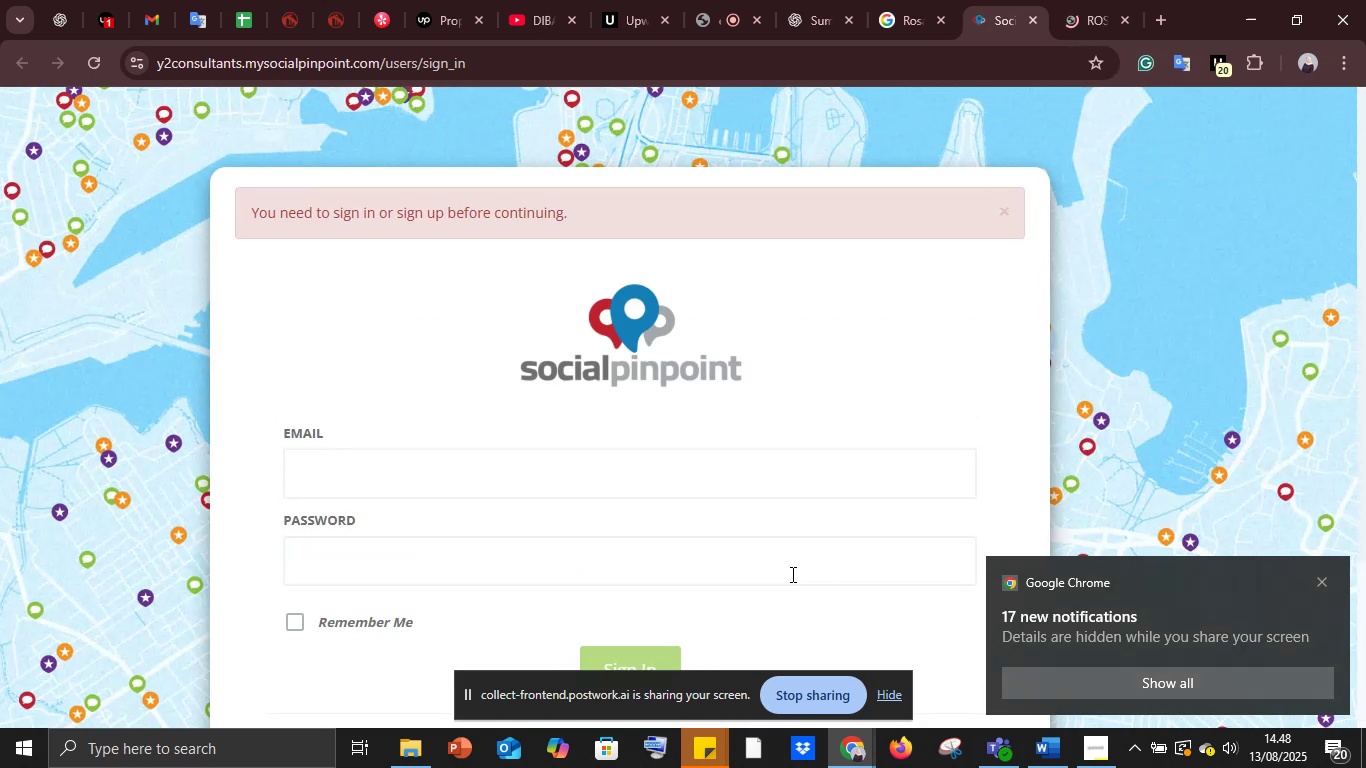 
wait(5.92)
 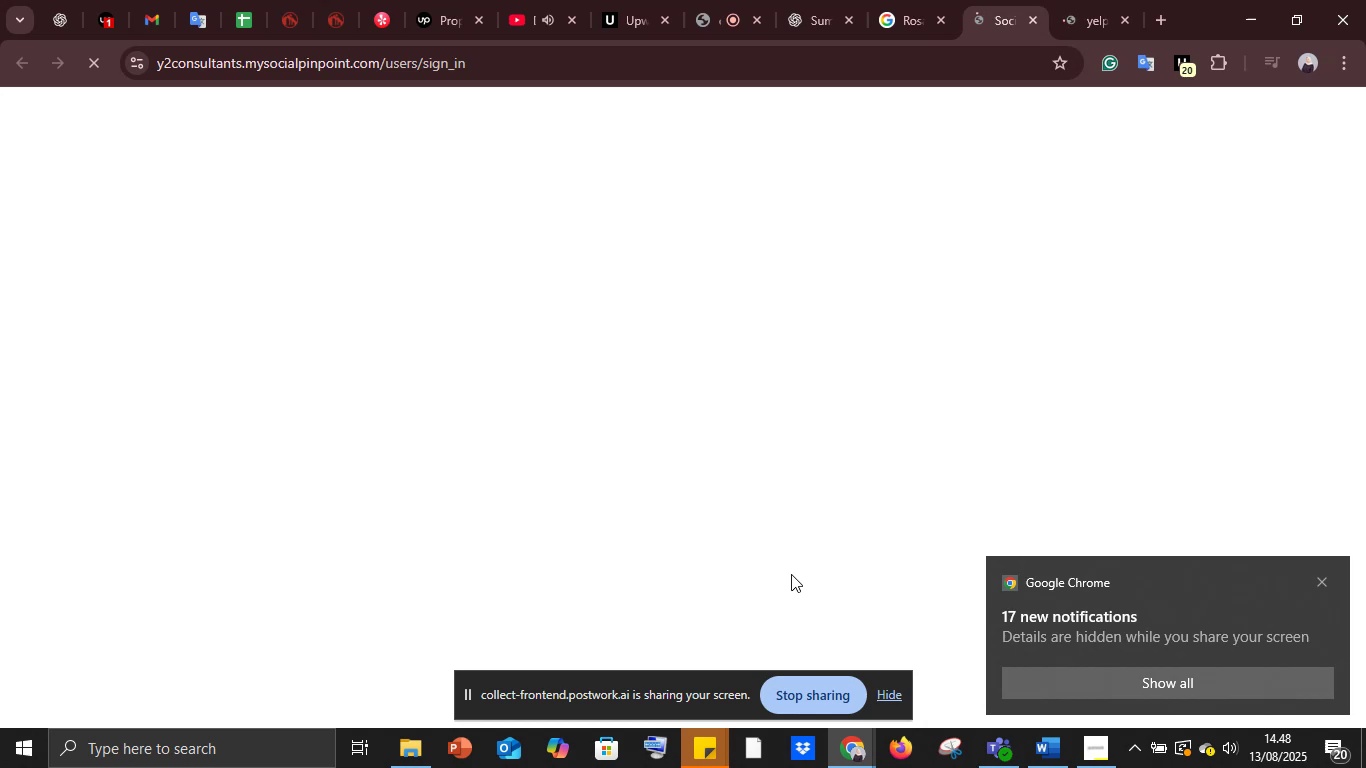 
scroll: coordinate [871, 73], scroll_direction: down, amount: 15.0
 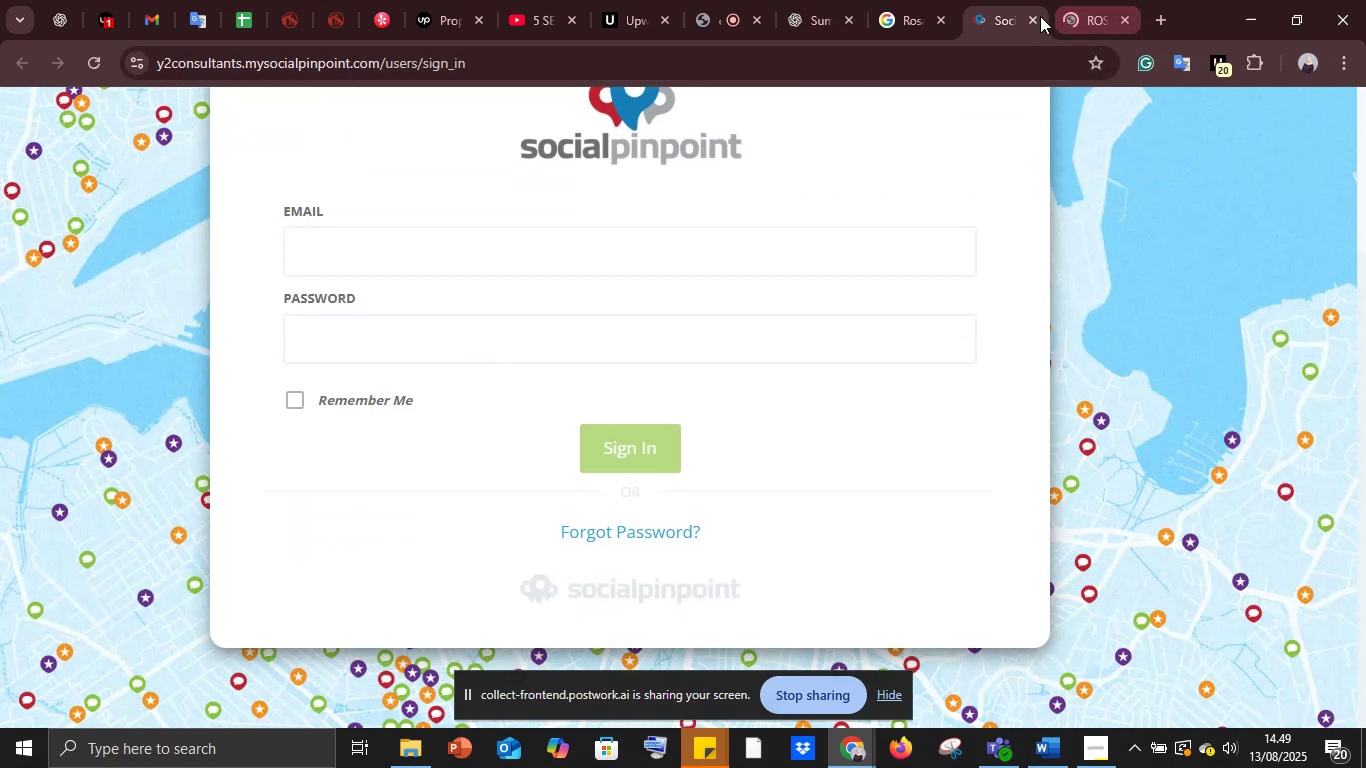 
left_click([1029, 17])
 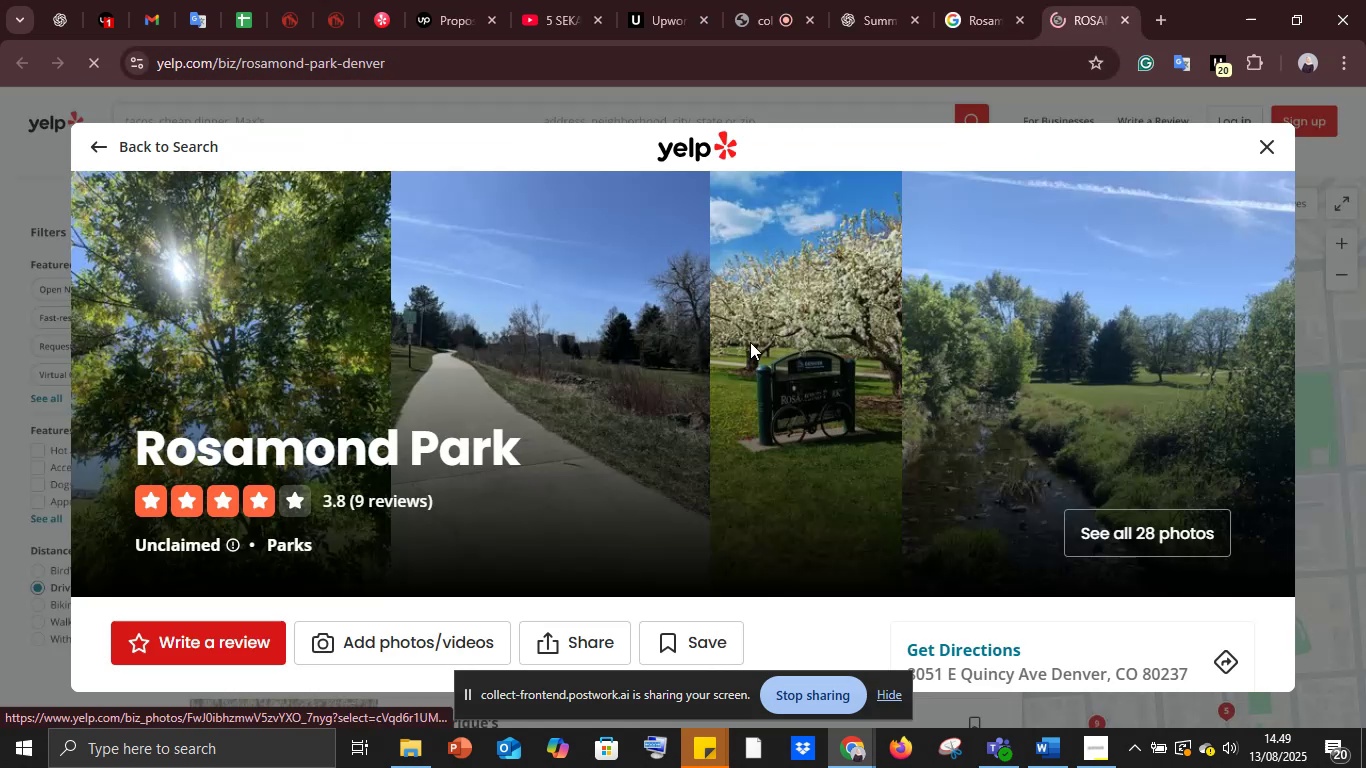 
scroll: coordinate [750, 342], scroll_direction: down, amount: 4.0
 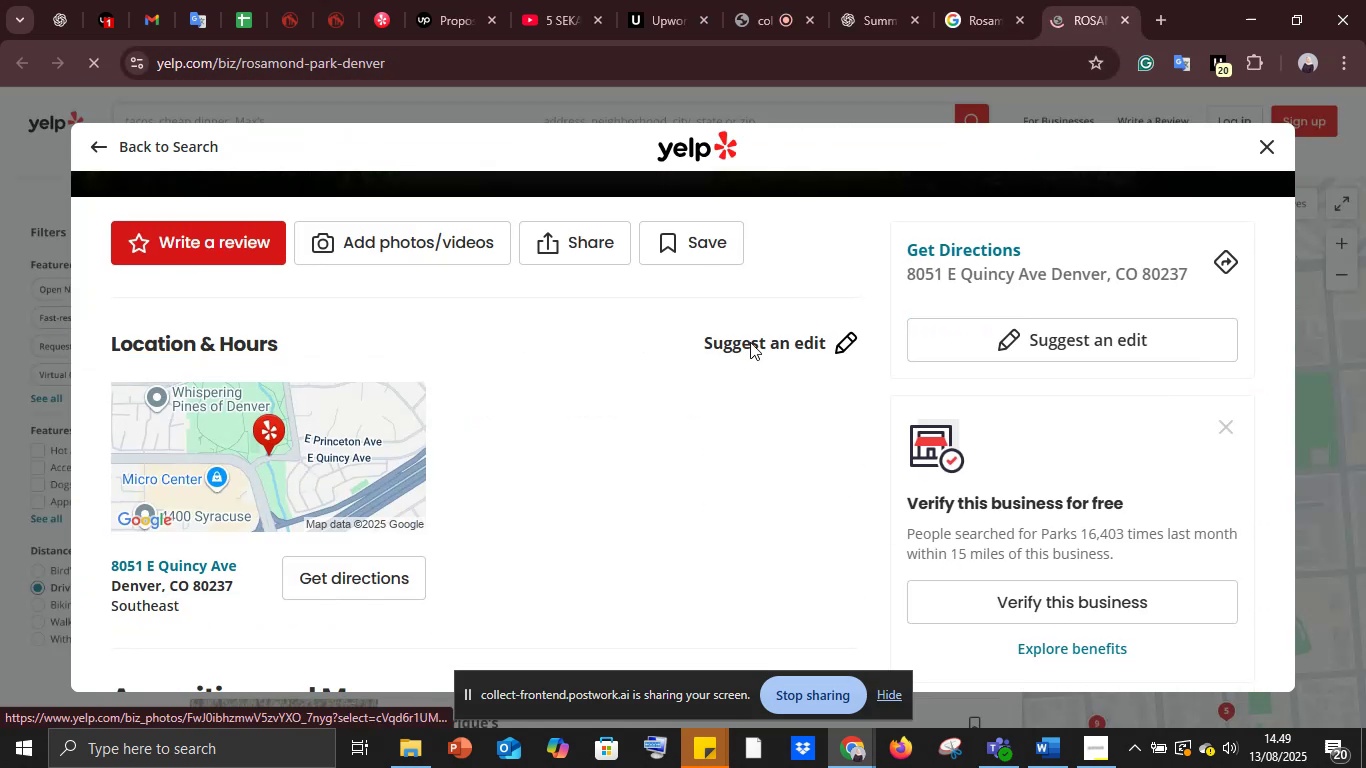 
scroll: coordinate [750, 342], scroll_direction: up, amount: 2.0
 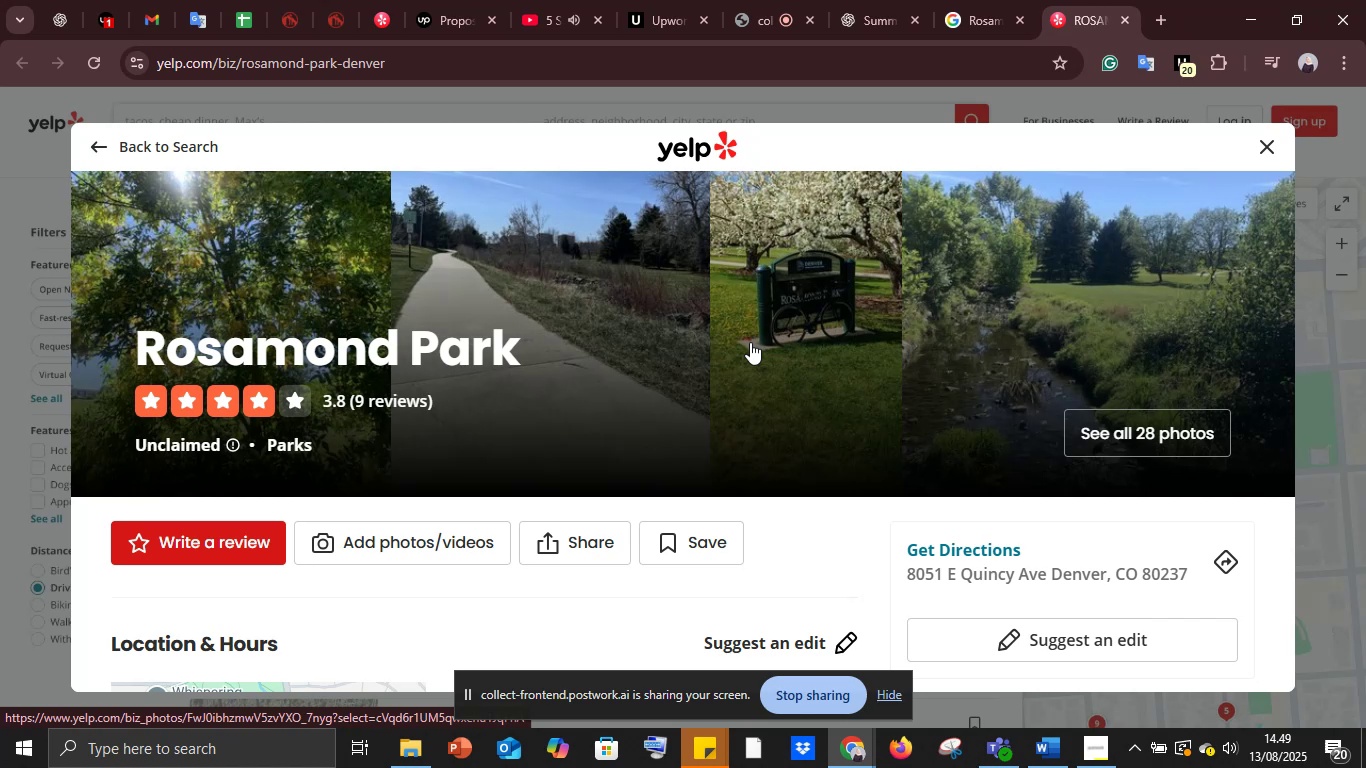 
wait(38.97)
 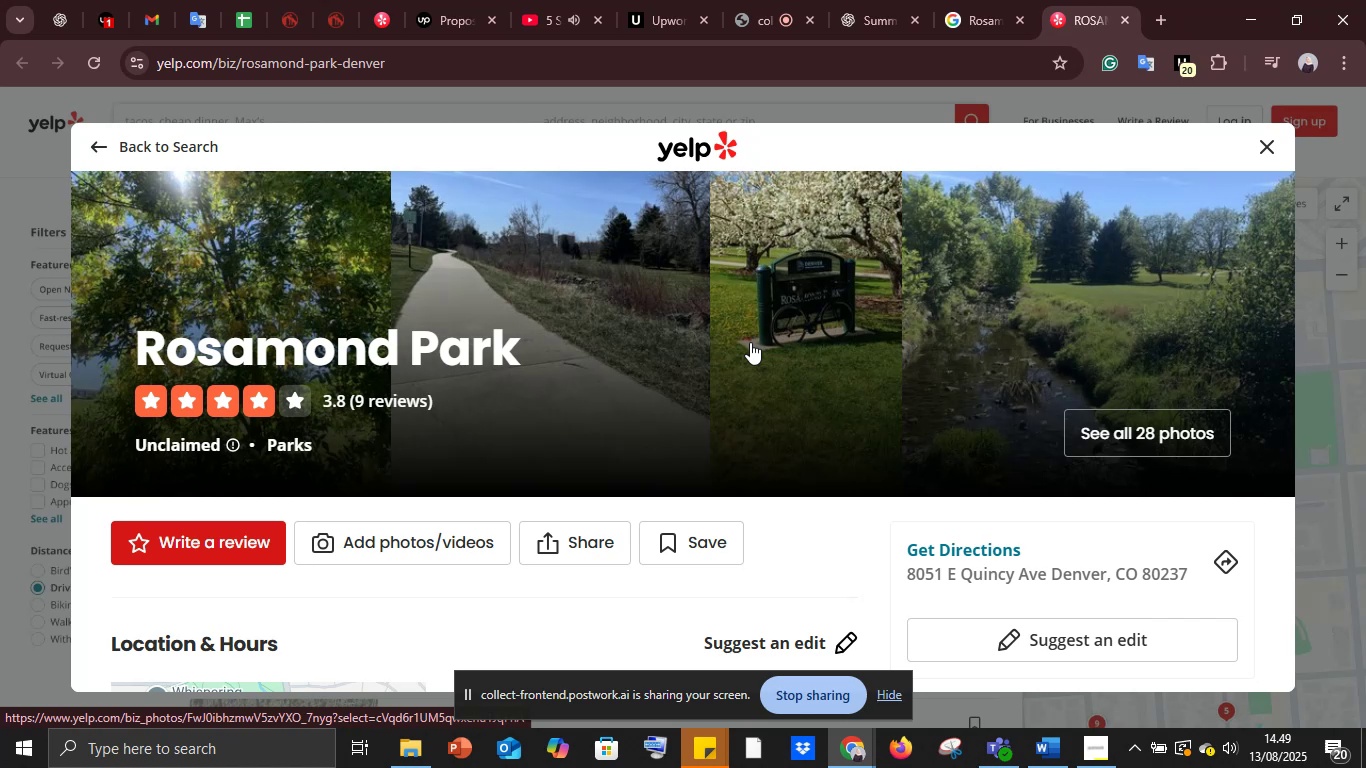 
scroll: coordinate [807, 368], scroll_direction: down, amount: 47.0
 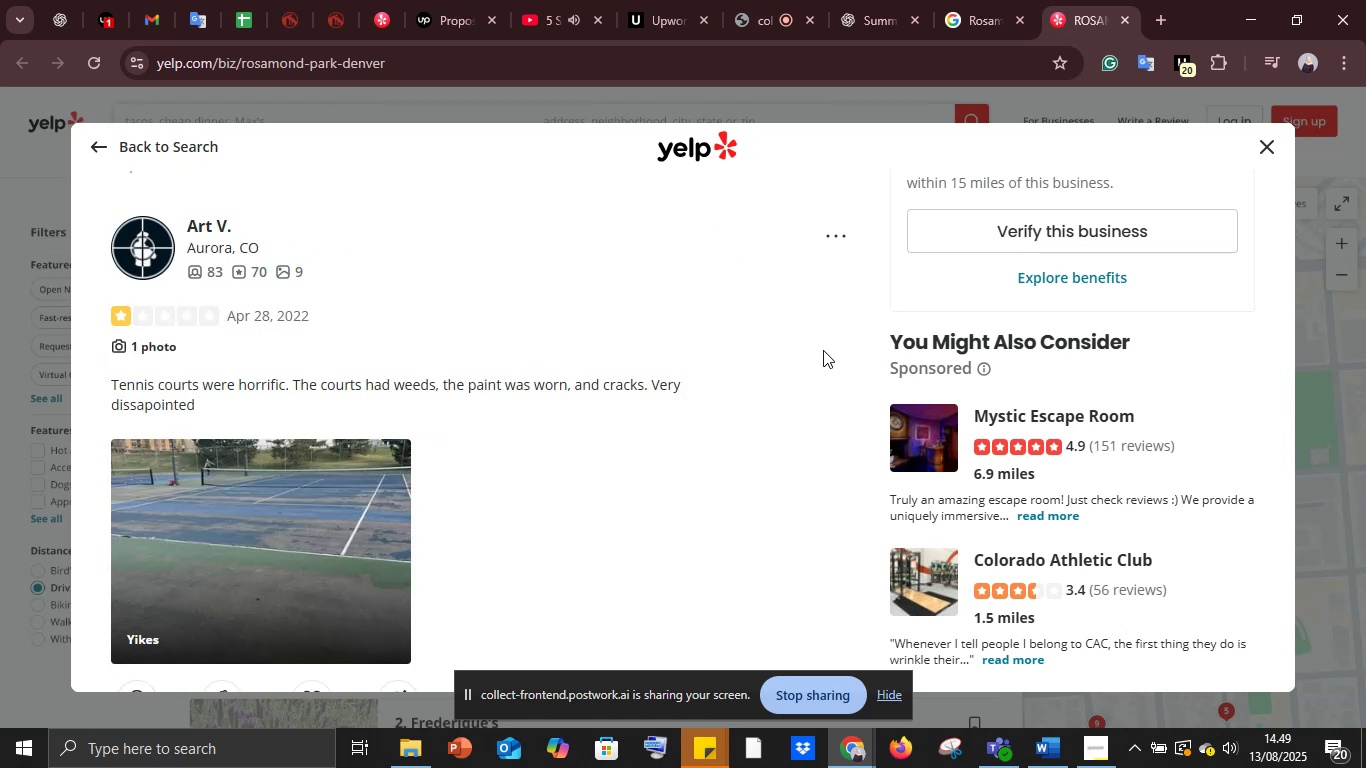 
scroll: coordinate [833, 330], scroll_direction: down, amount: 13.0
 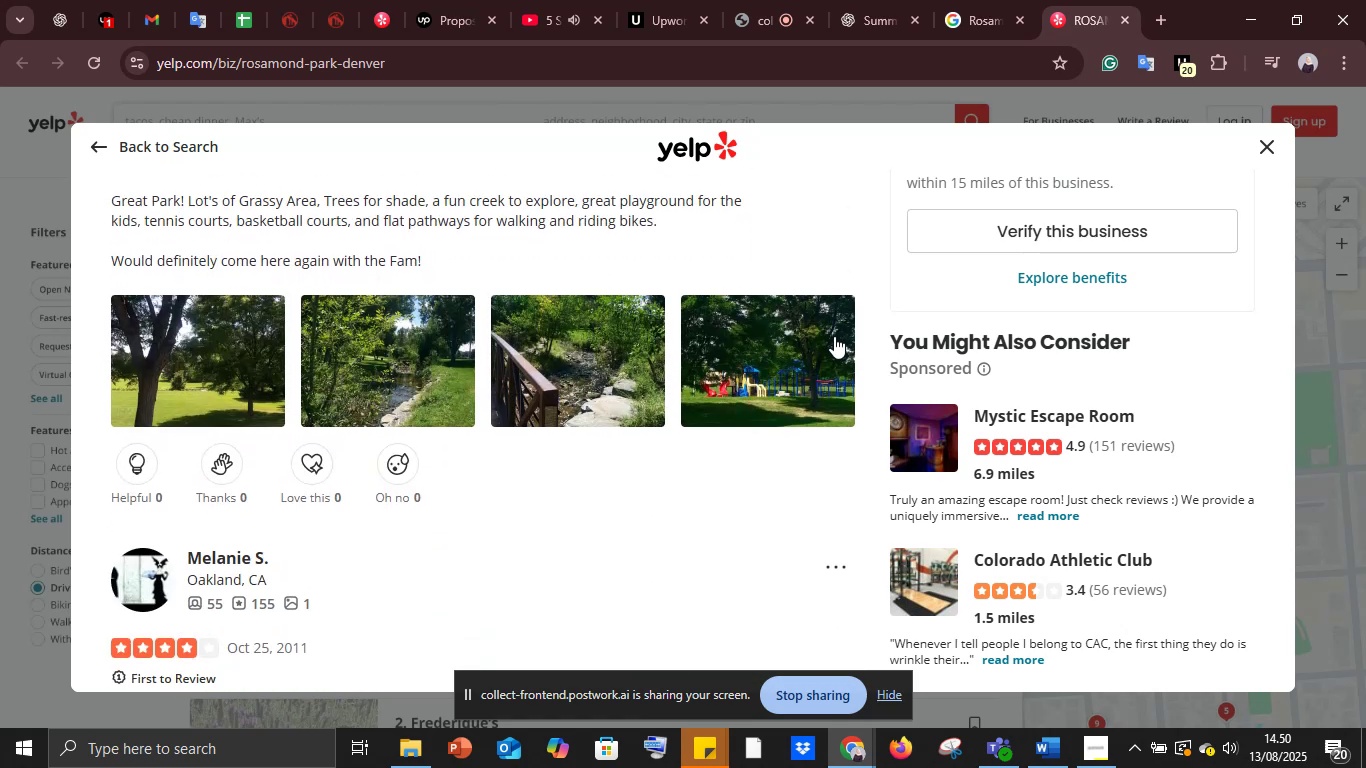 
scroll: coordinate [836, 350], scroll_direction: down, amount: 52.0
 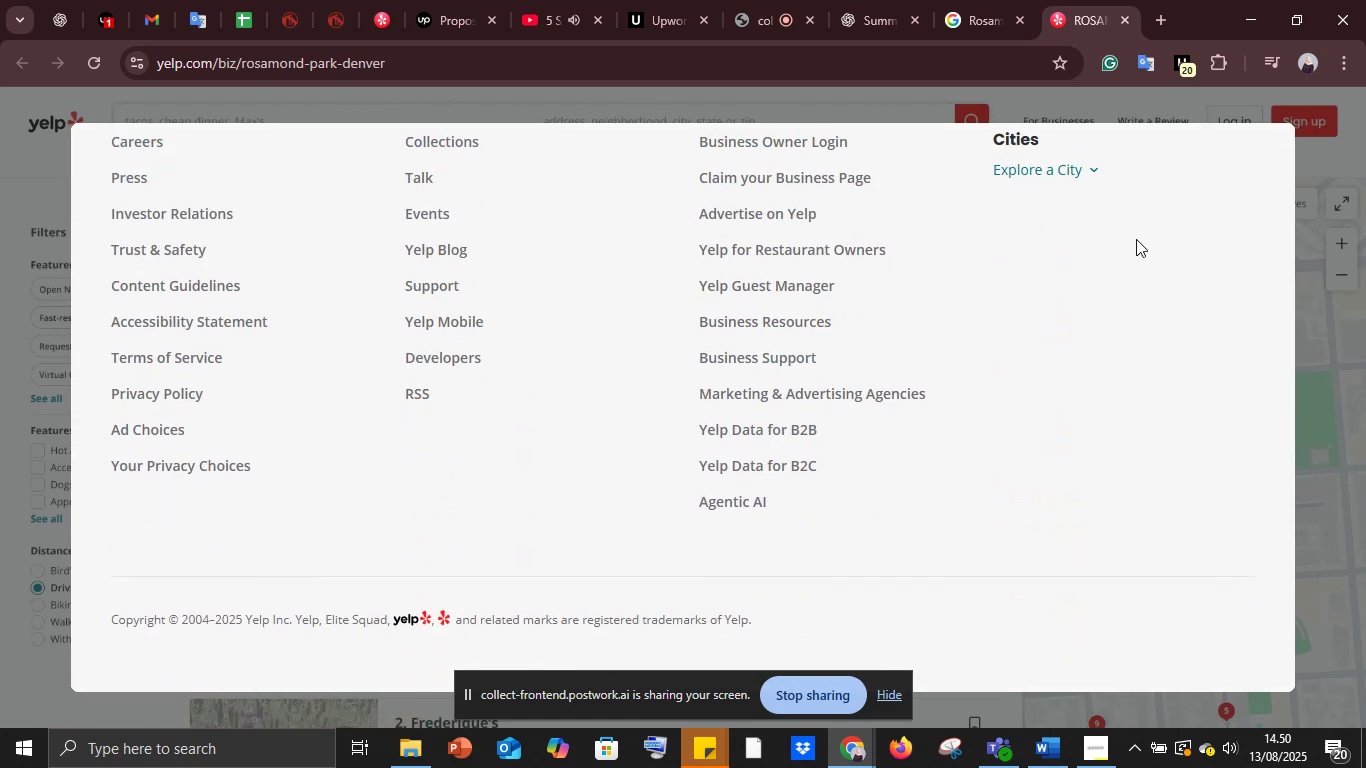 
scroll: coordinate [1147, 242], scroll_direction: up, amount: 104.0
 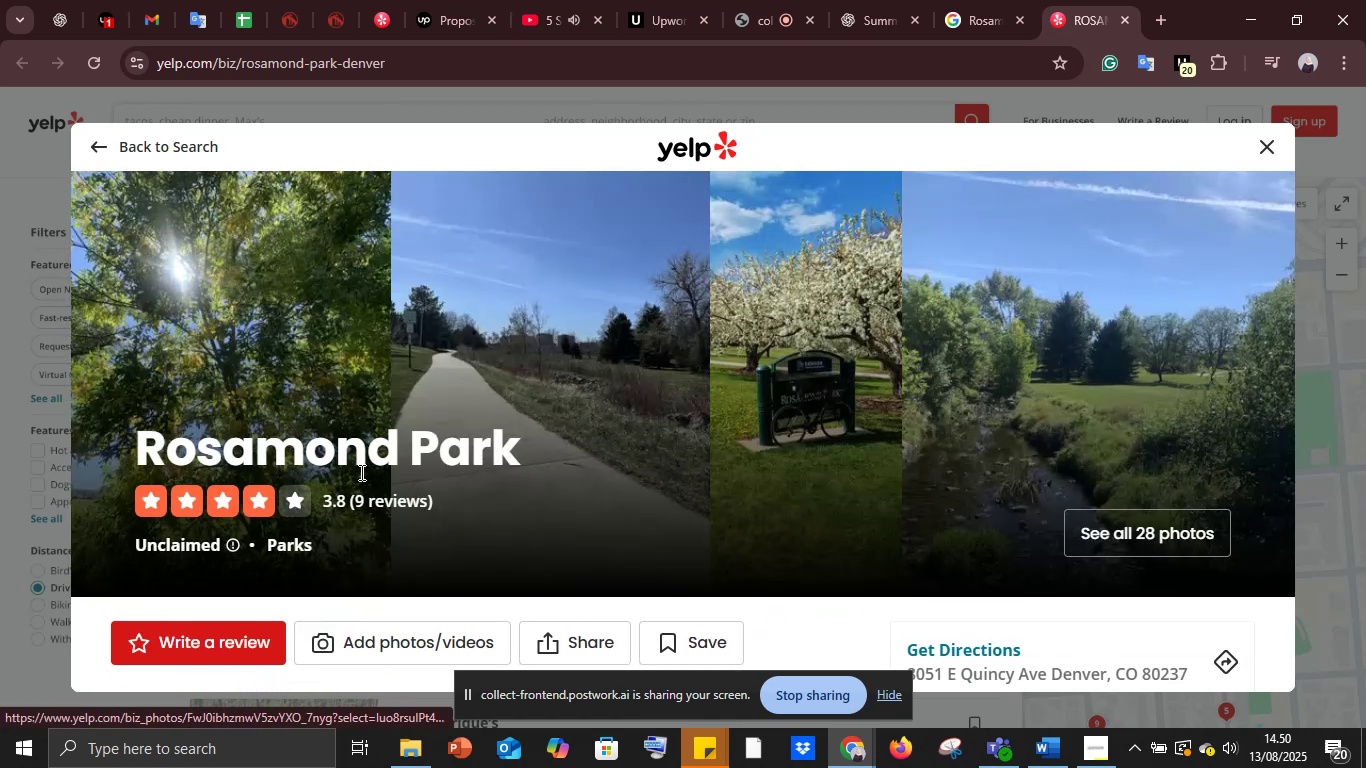 
left_click([633, 348])
 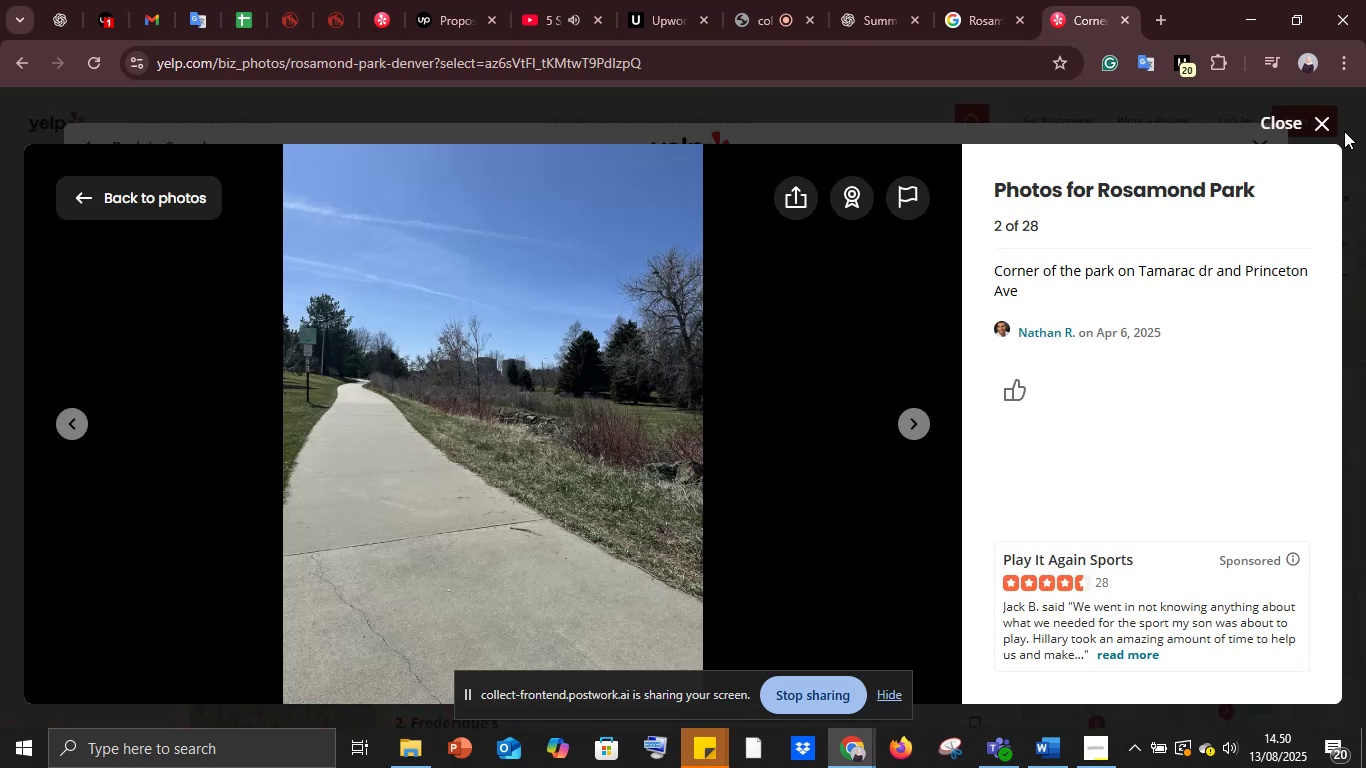 
left_click([1321, 114])
 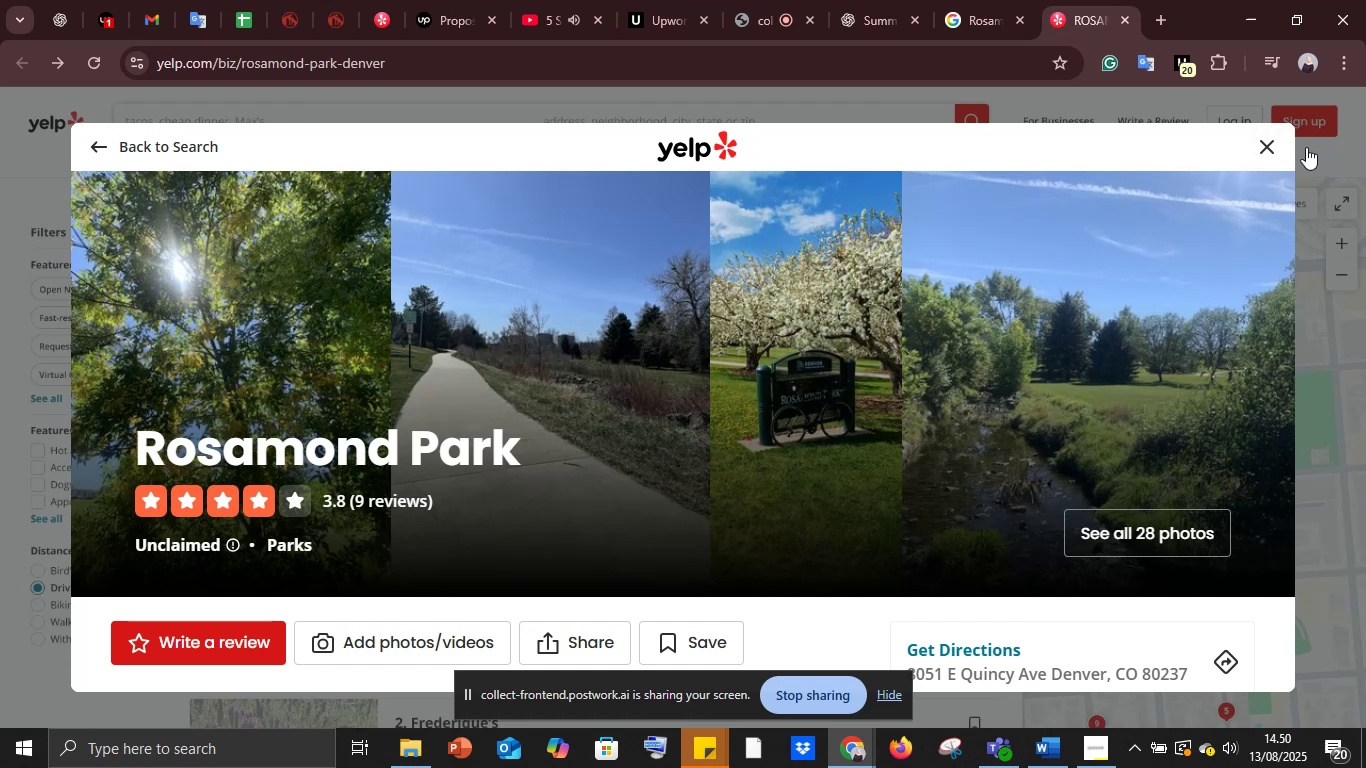 
left_click([1260, 138])
 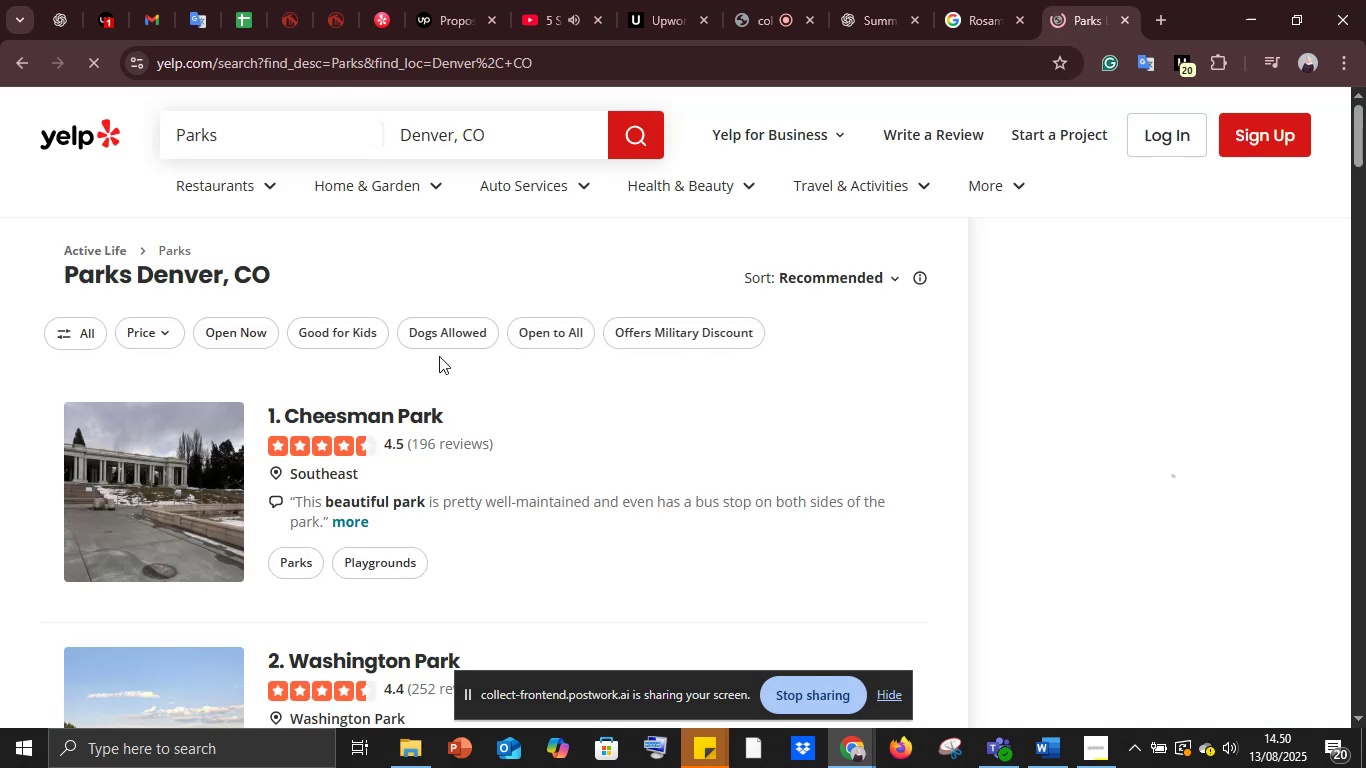 
scroll: coordinate [313, 436], scroll_direction: down, amount: 14.0
 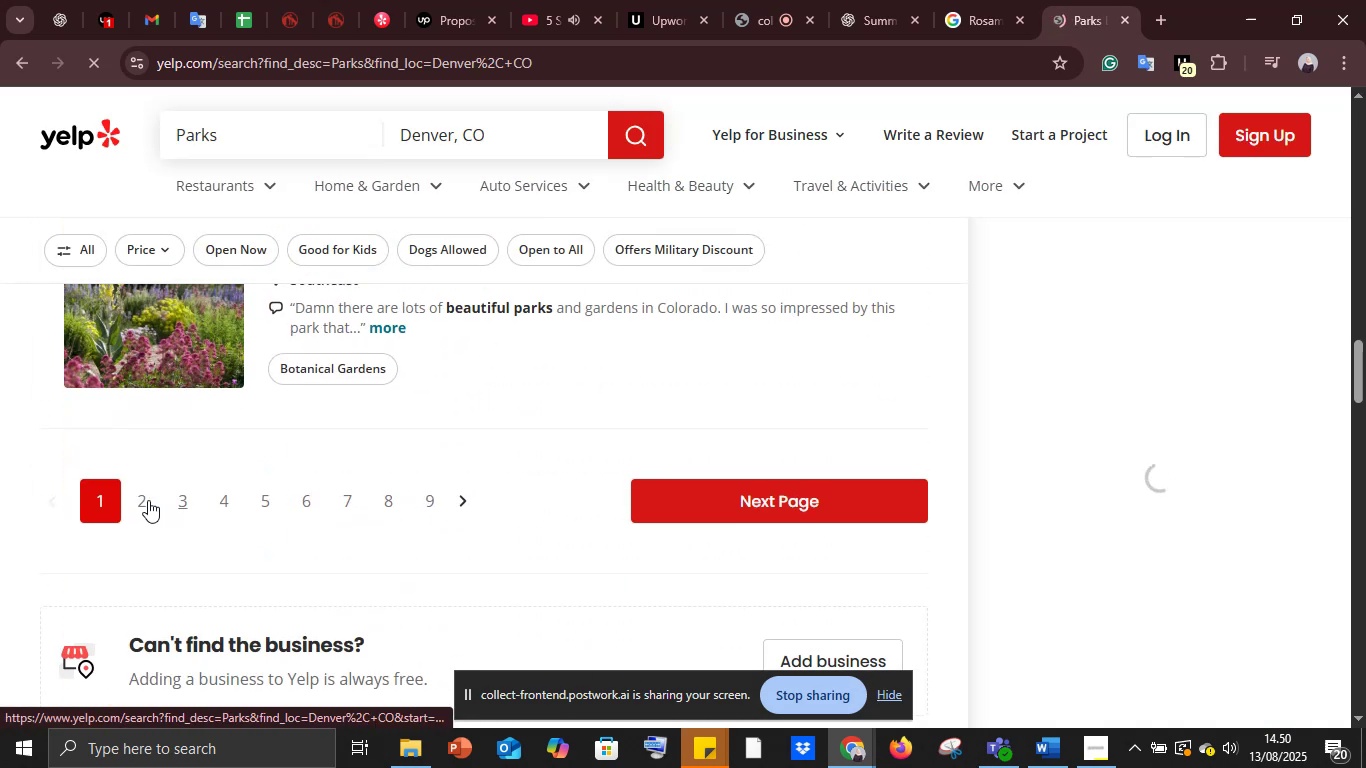 
left_click([148, 500])
 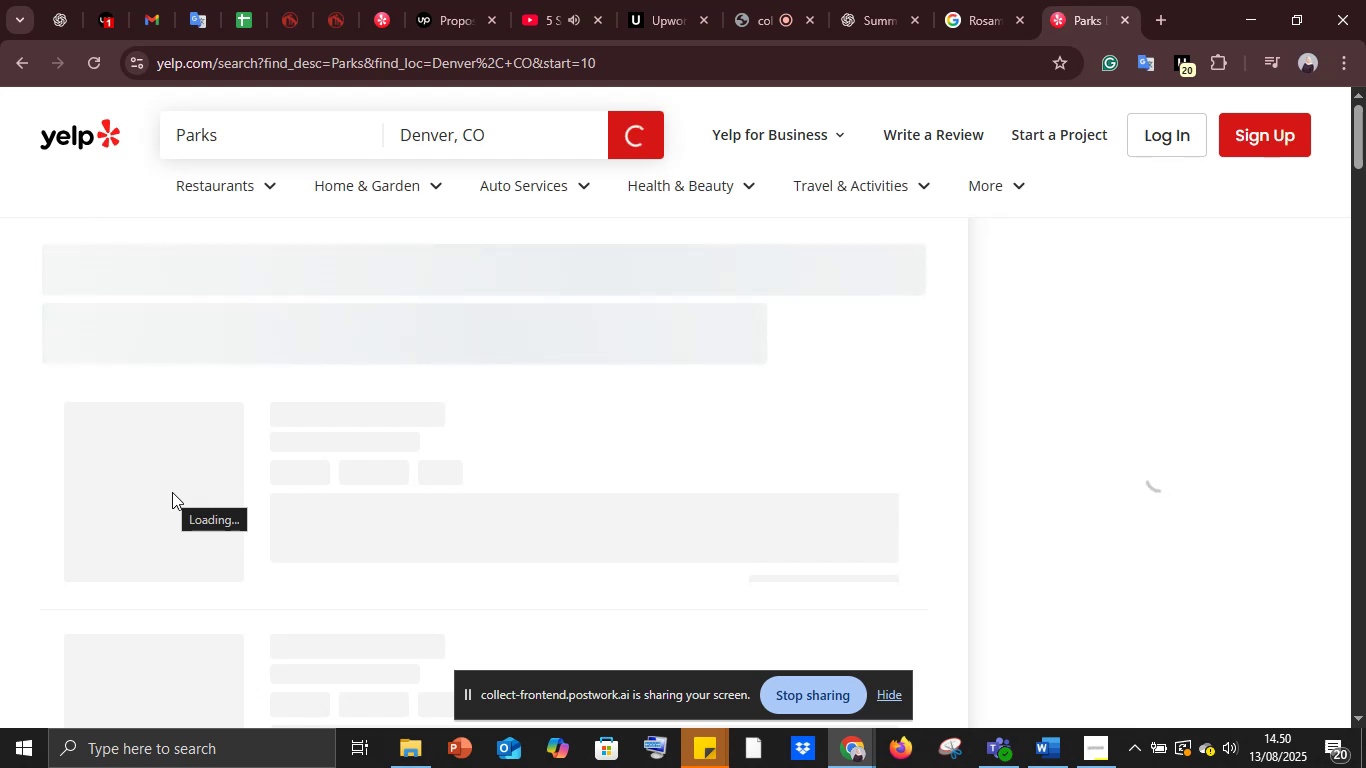 
scroll: coordinate [175, 491], scroll_direction: down, amount: 22.0
 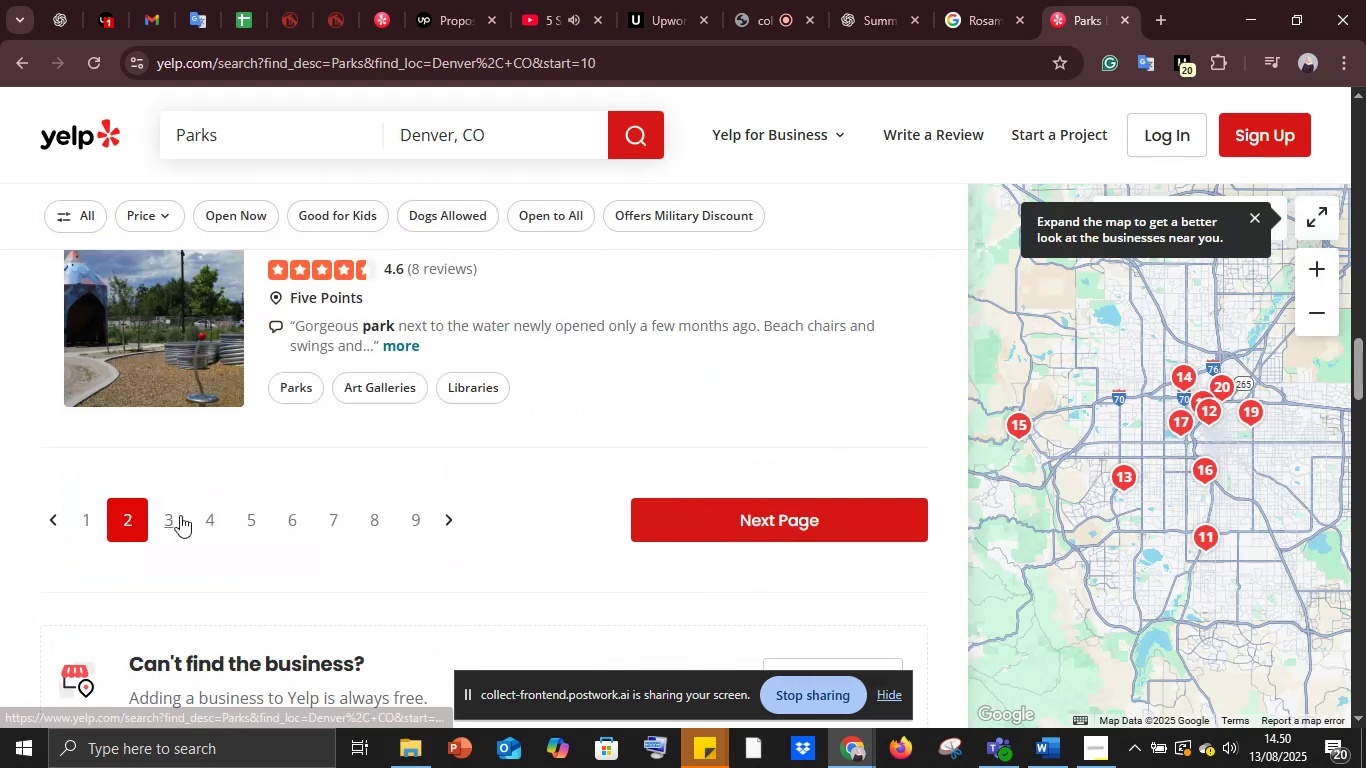 
left_click([176, 515])
 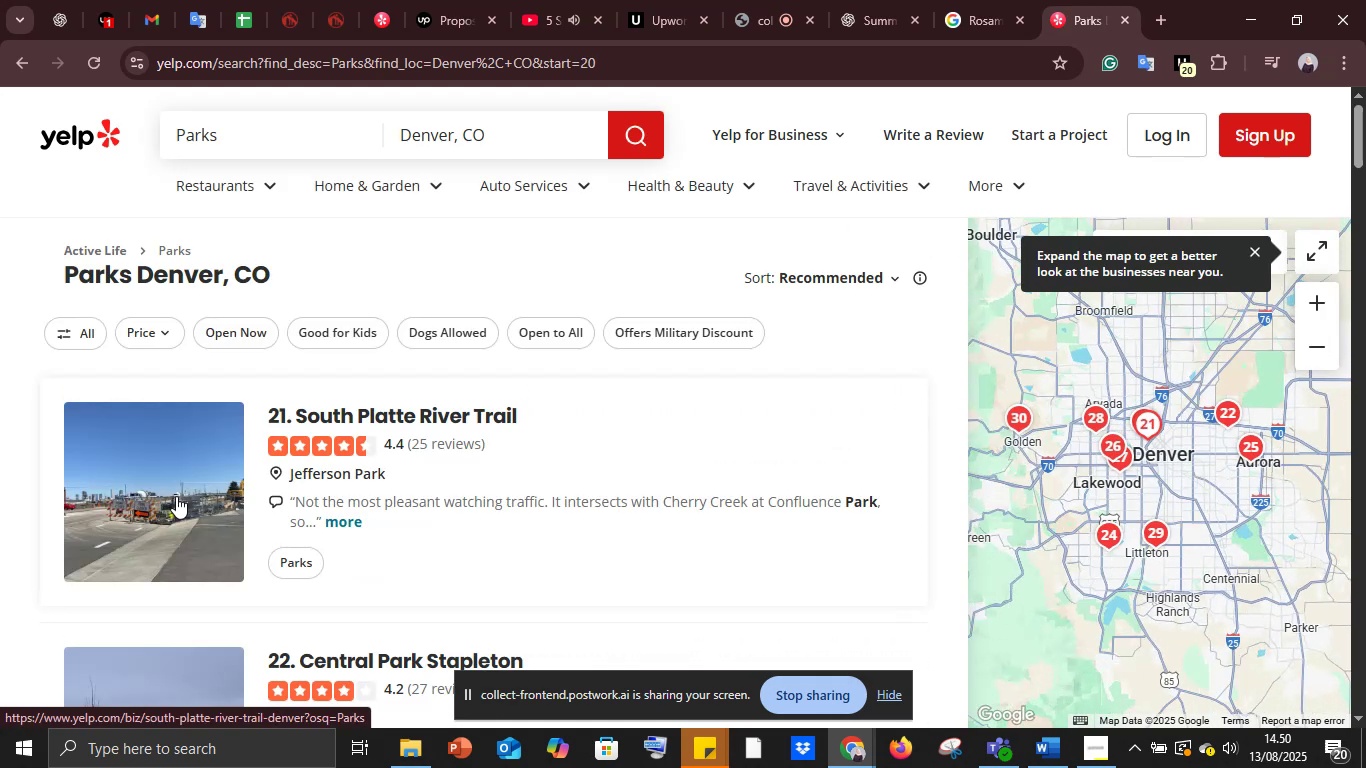 
wait(6.22)
 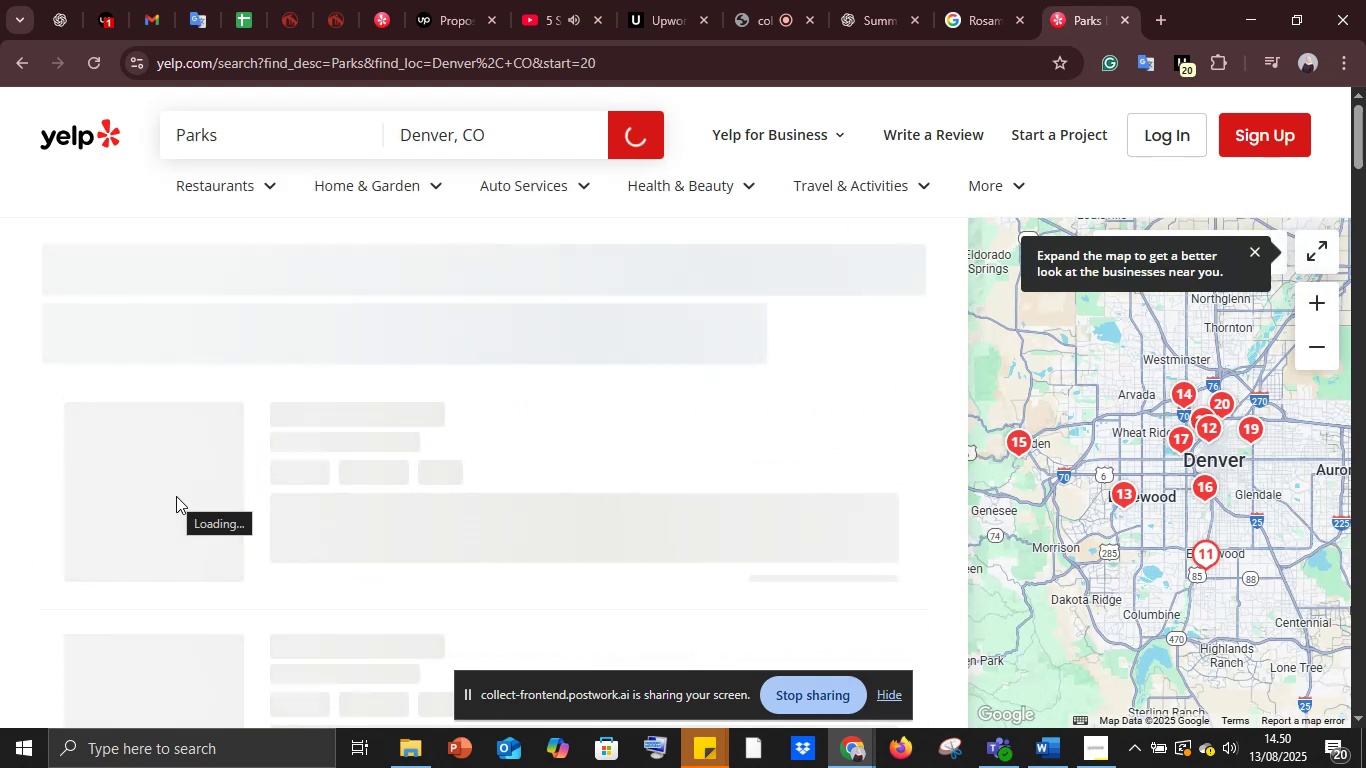 
scroll: coordinate [270, 434], scroll_direction: down, amount: 12.0
 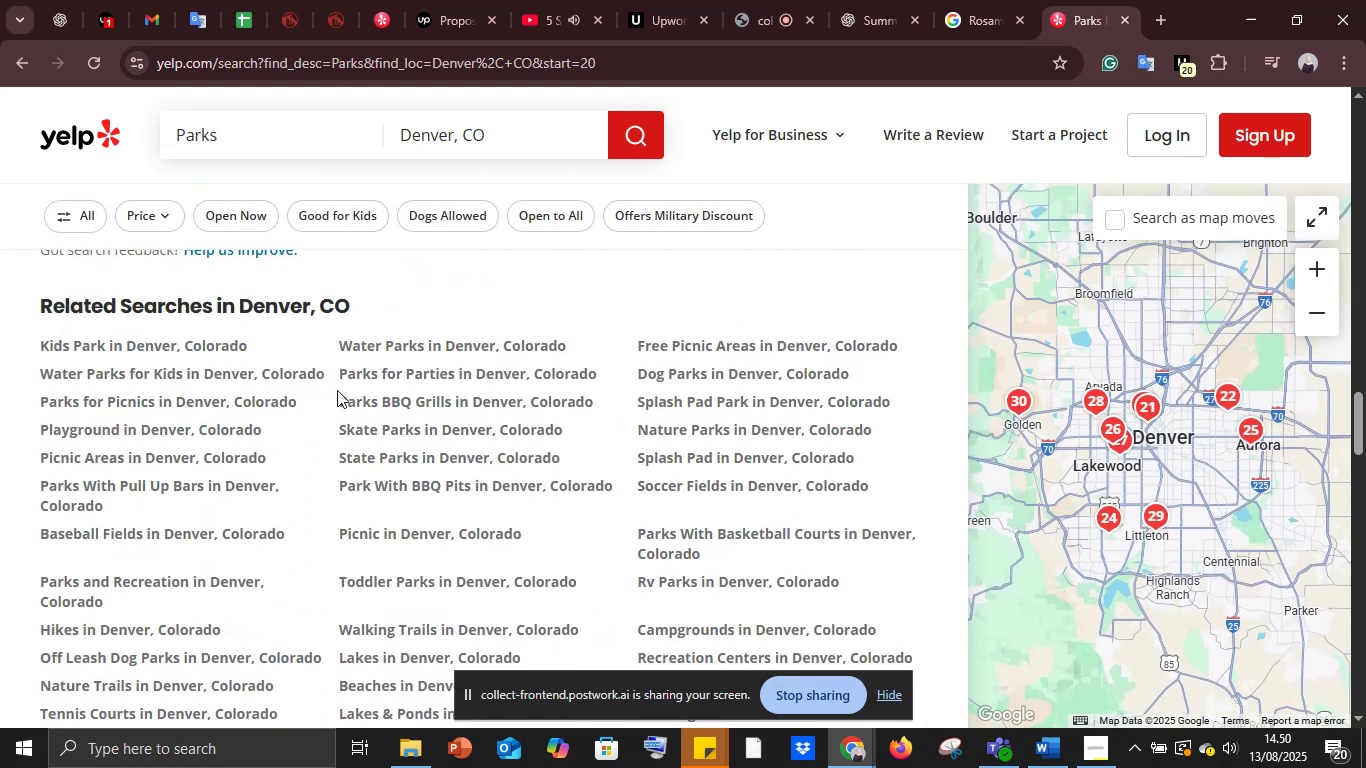 
scroll: coordinate [339, 391], scroll_direction: up, amount: 4.0
 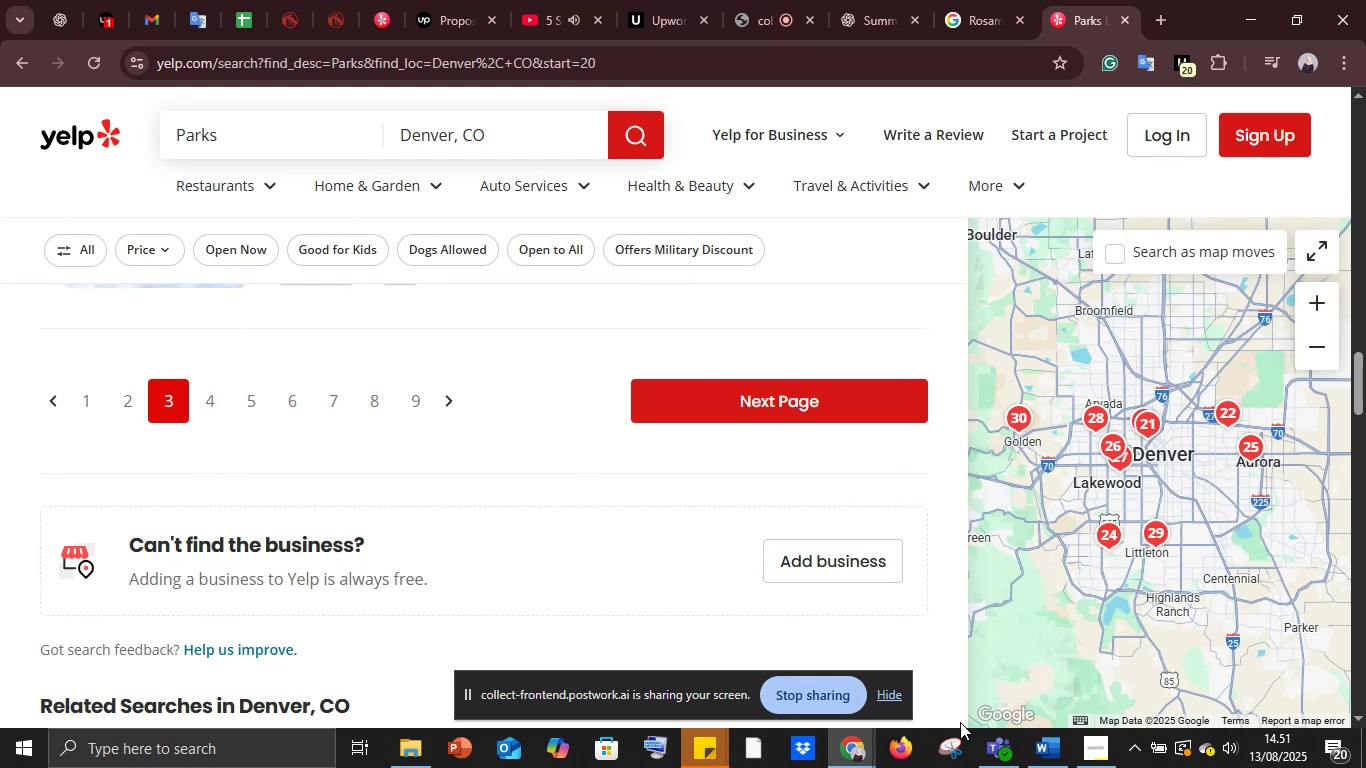 
wait(22.02)
 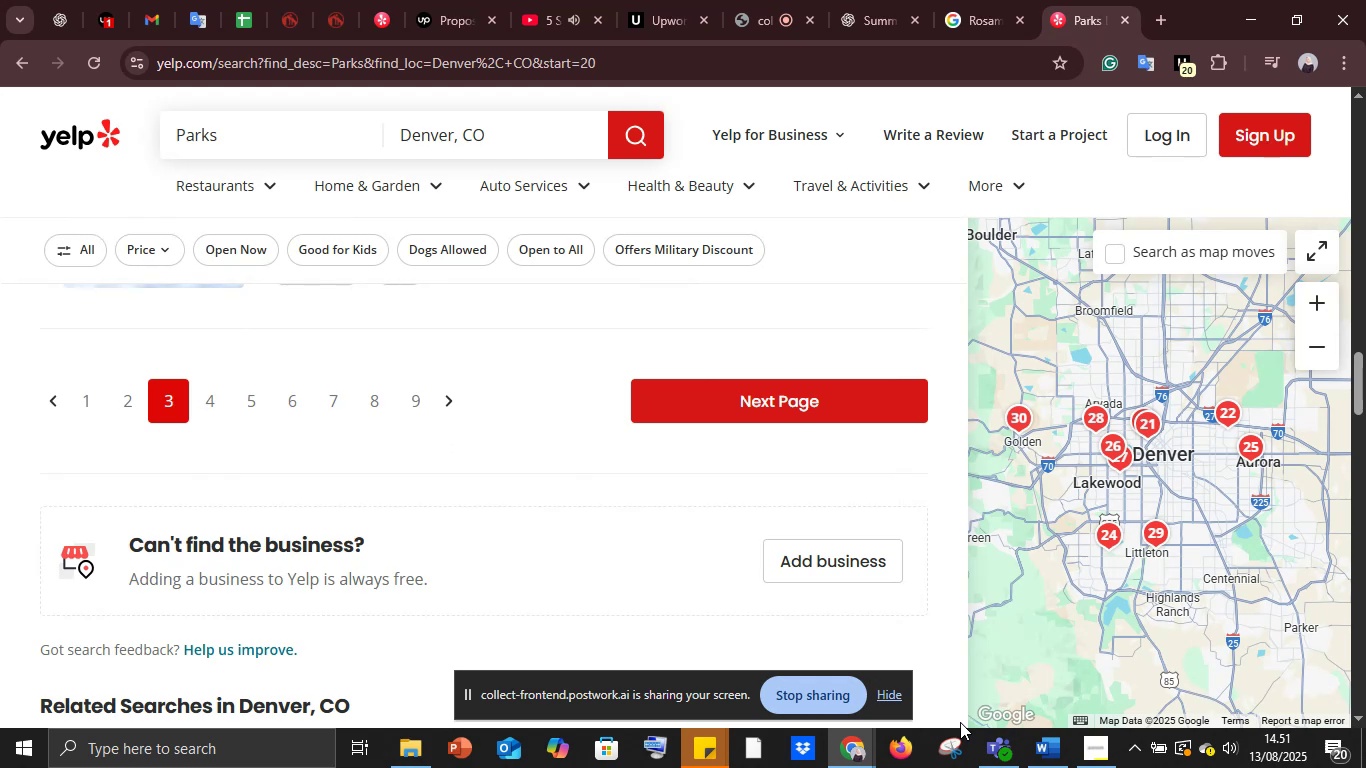 
scroll: coordinate [960, 722], scroll_direction: down, amount: 2.0
 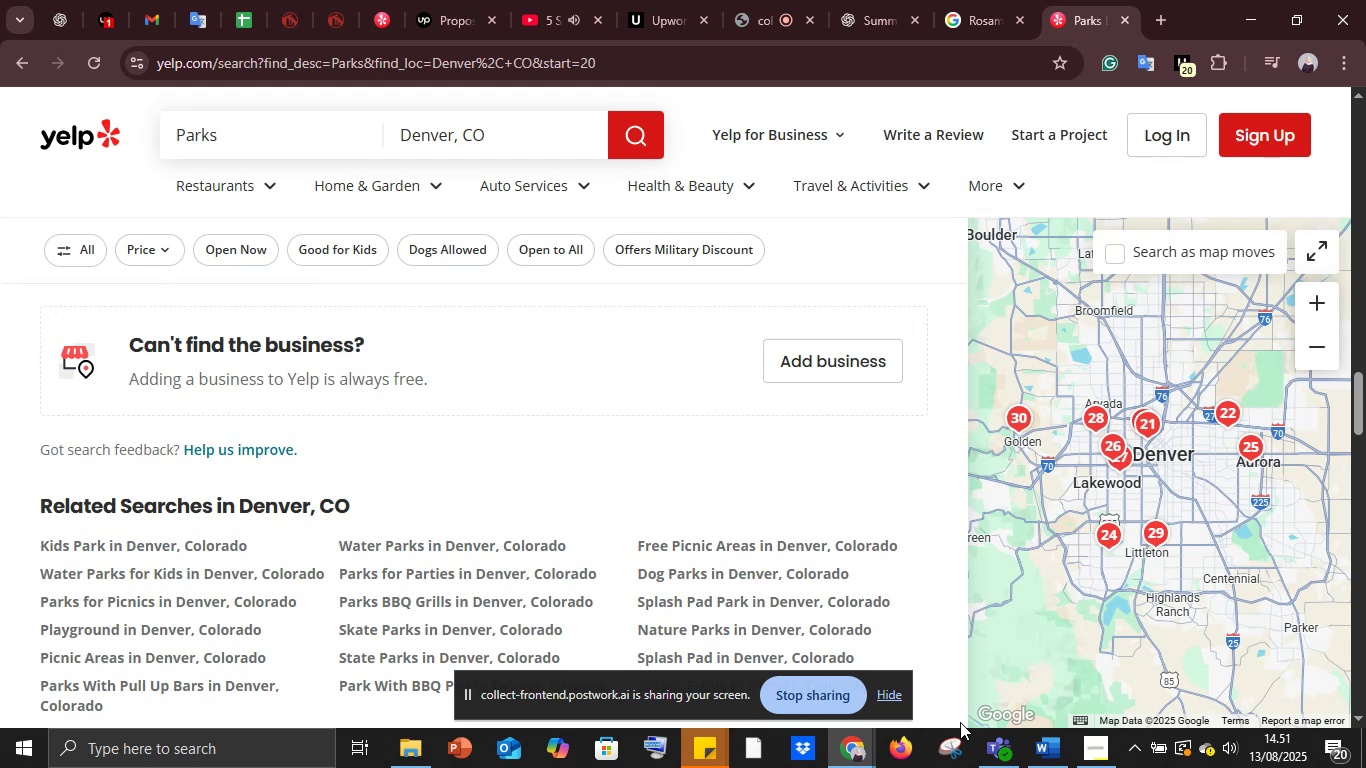 
wait(11.55)
 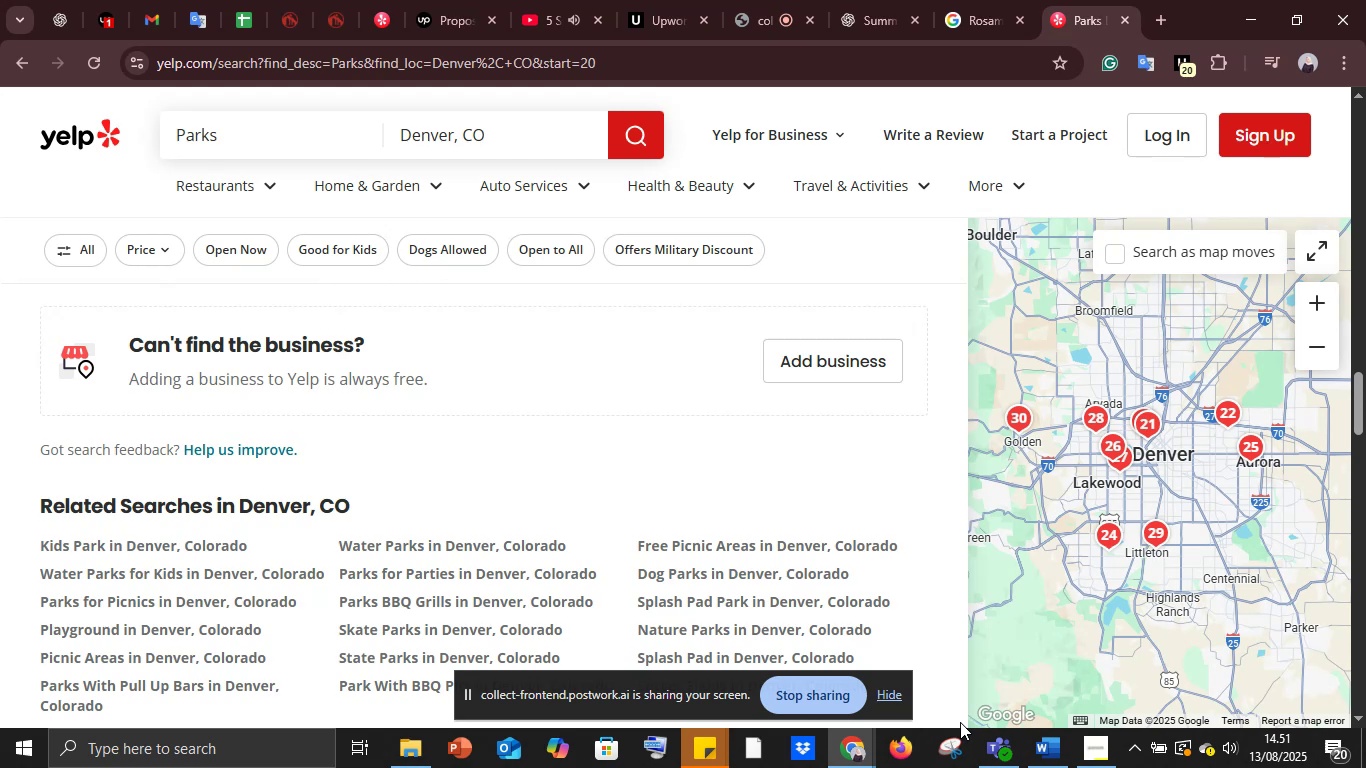 
scroll: coordinate [972, 718], scroll_direction: down, amount: 3.0
 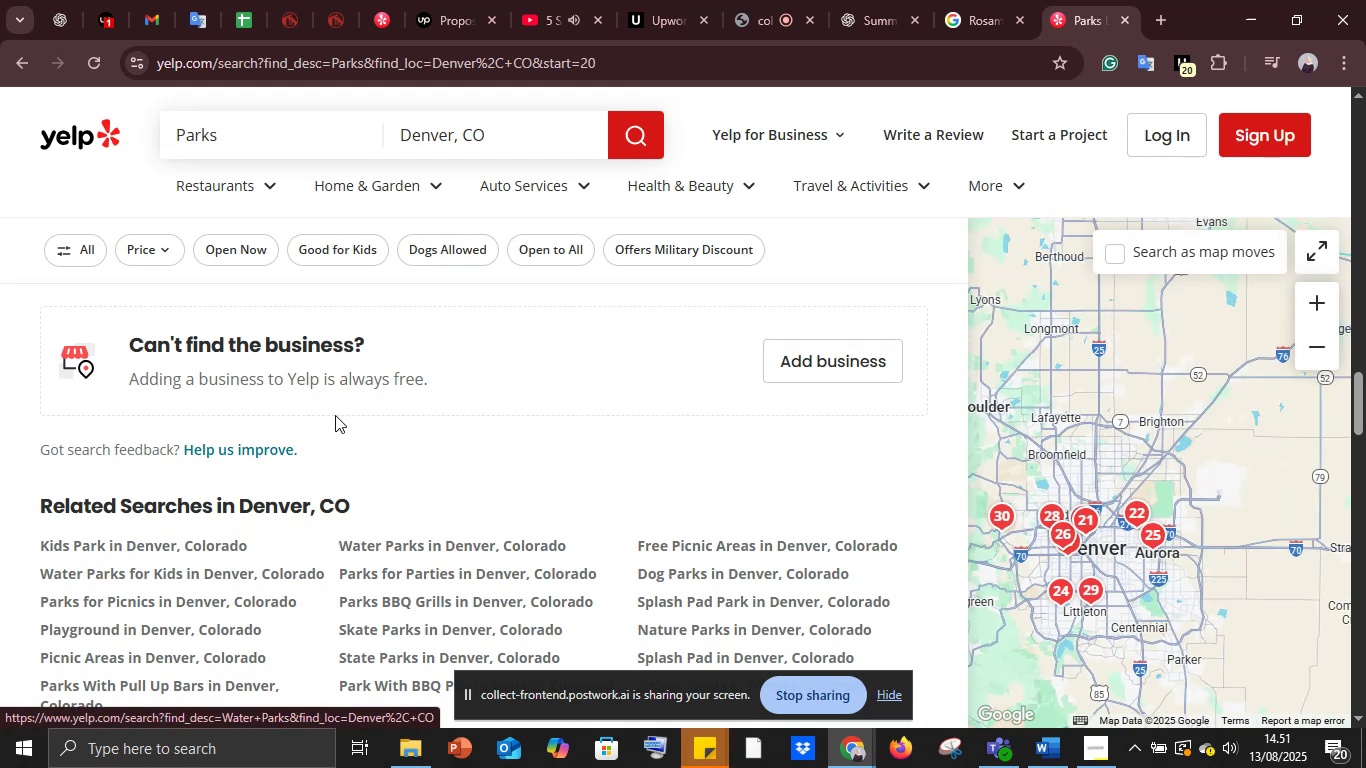 
scroll: coordinate [421, 364], scroll_direction: up, amount: 19.0
 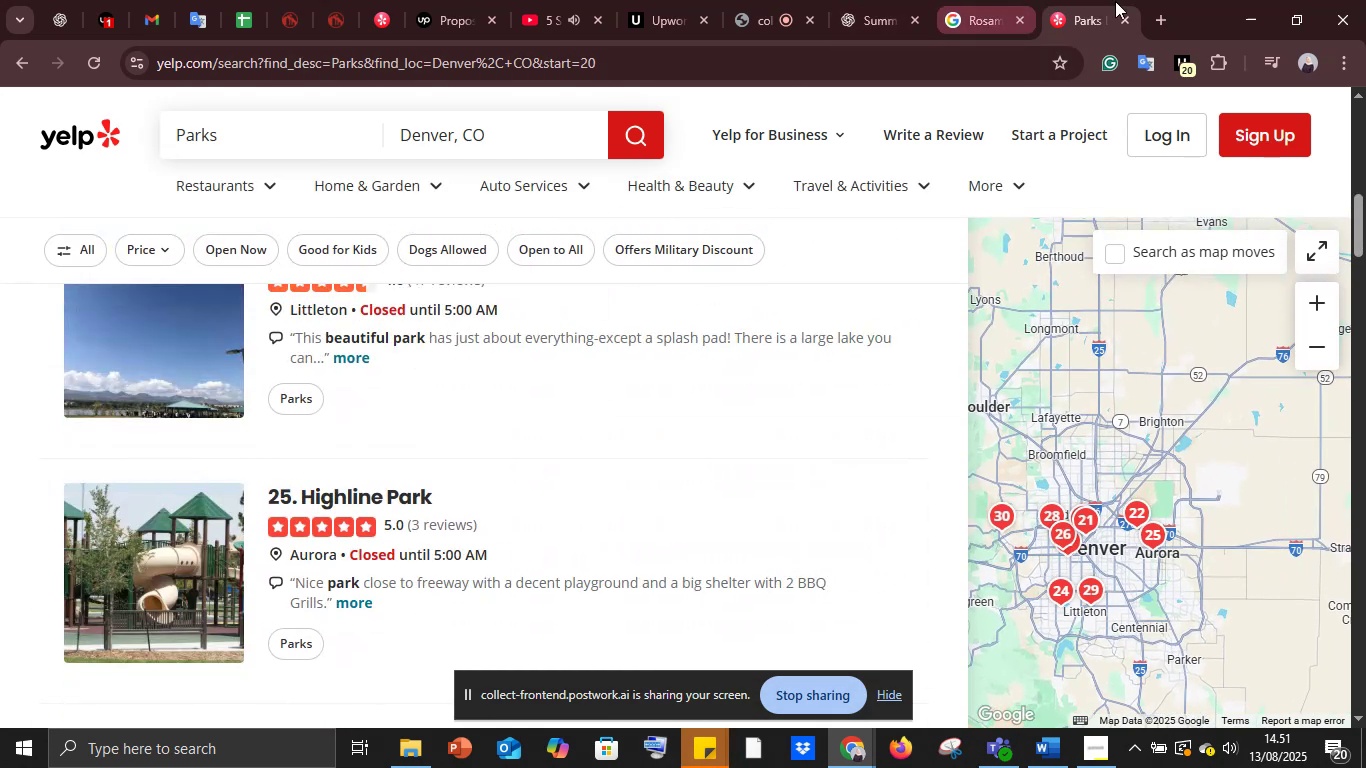 
left_click([1122, 17])
 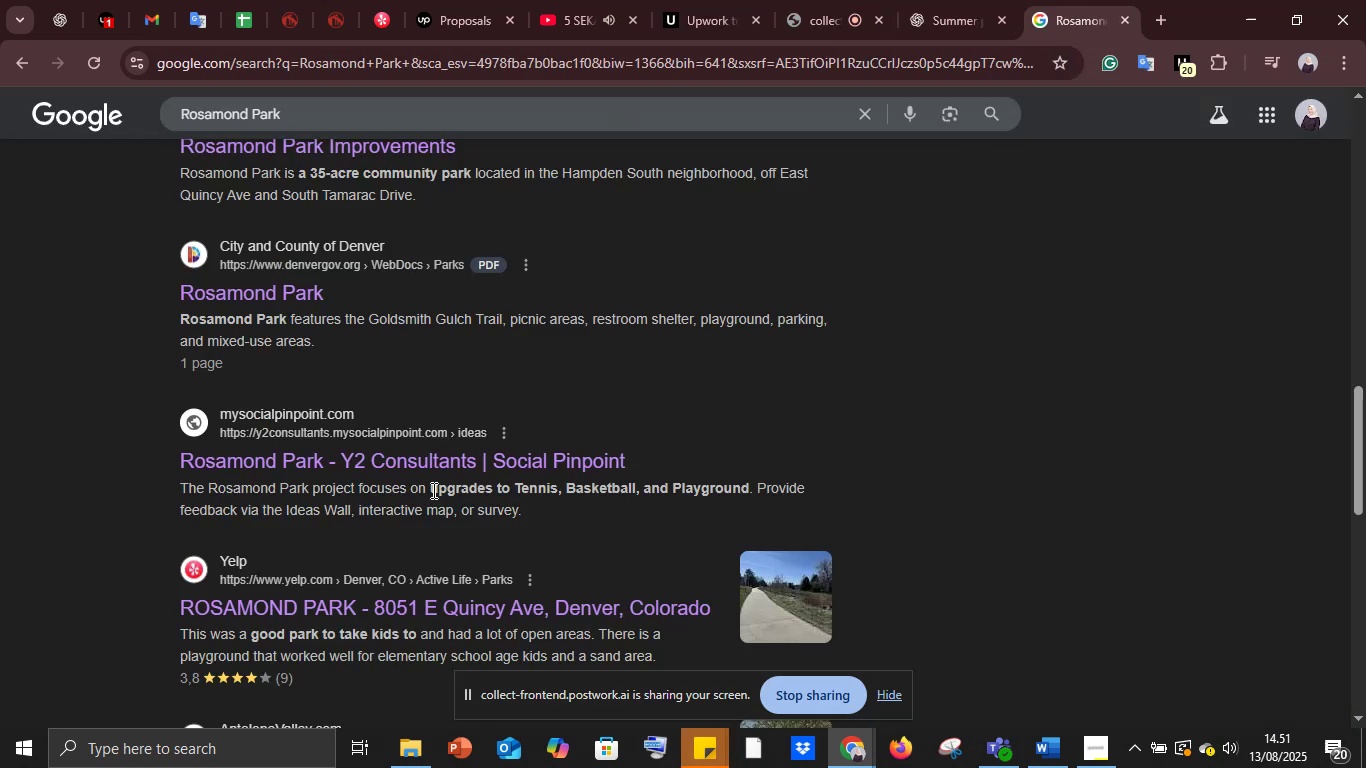 
scroll: coordinate [386, 523], scroll_direction: down, amount: 2.0
 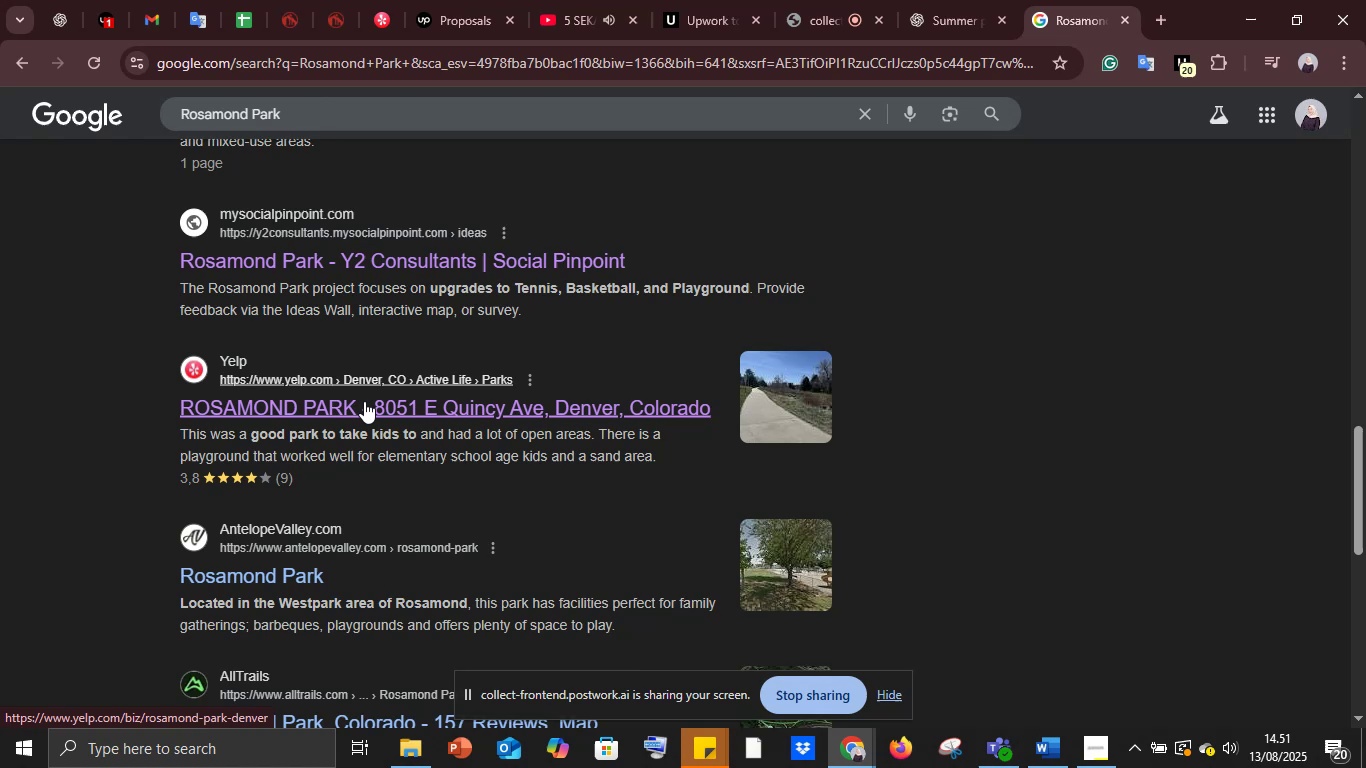 
right_click([364, 401])
 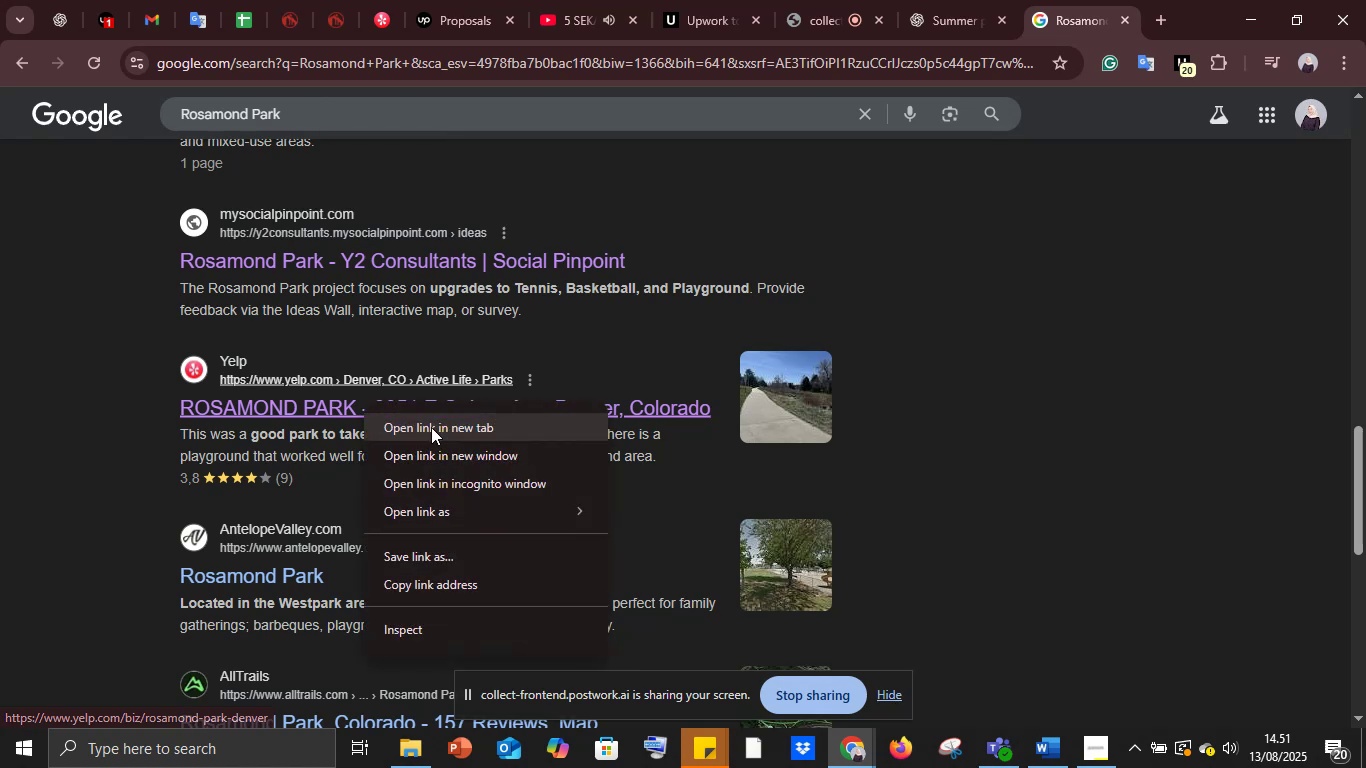 
left_click([431, 427])
 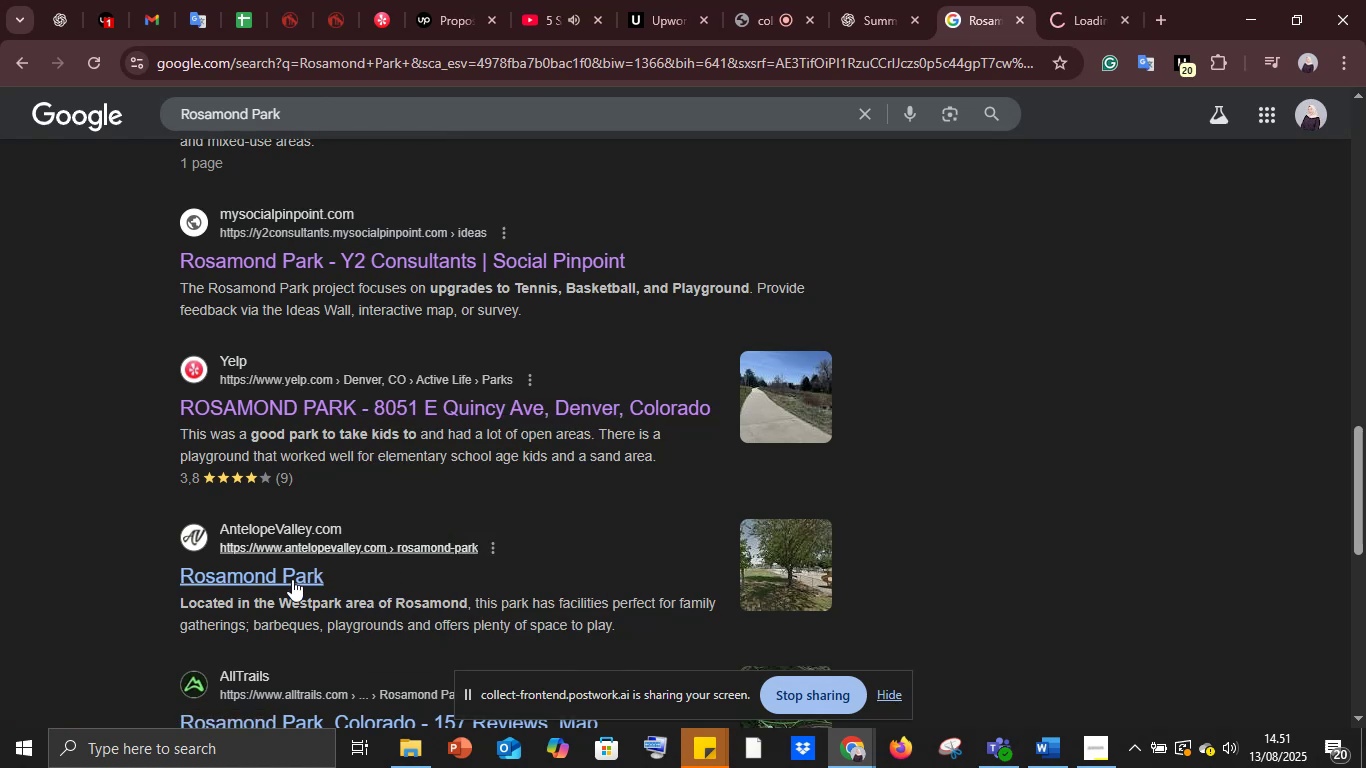 
right_click([291, 580])
 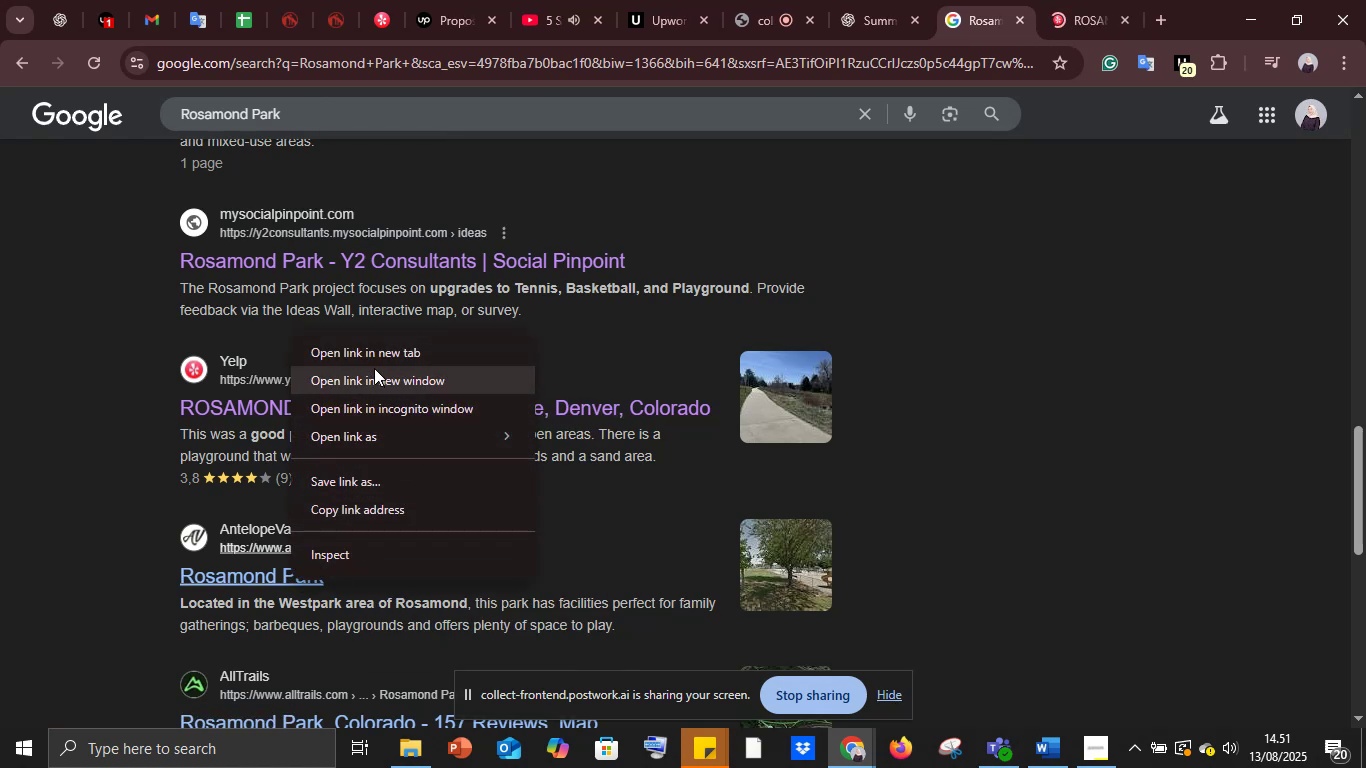 
left_click([369, 355])
 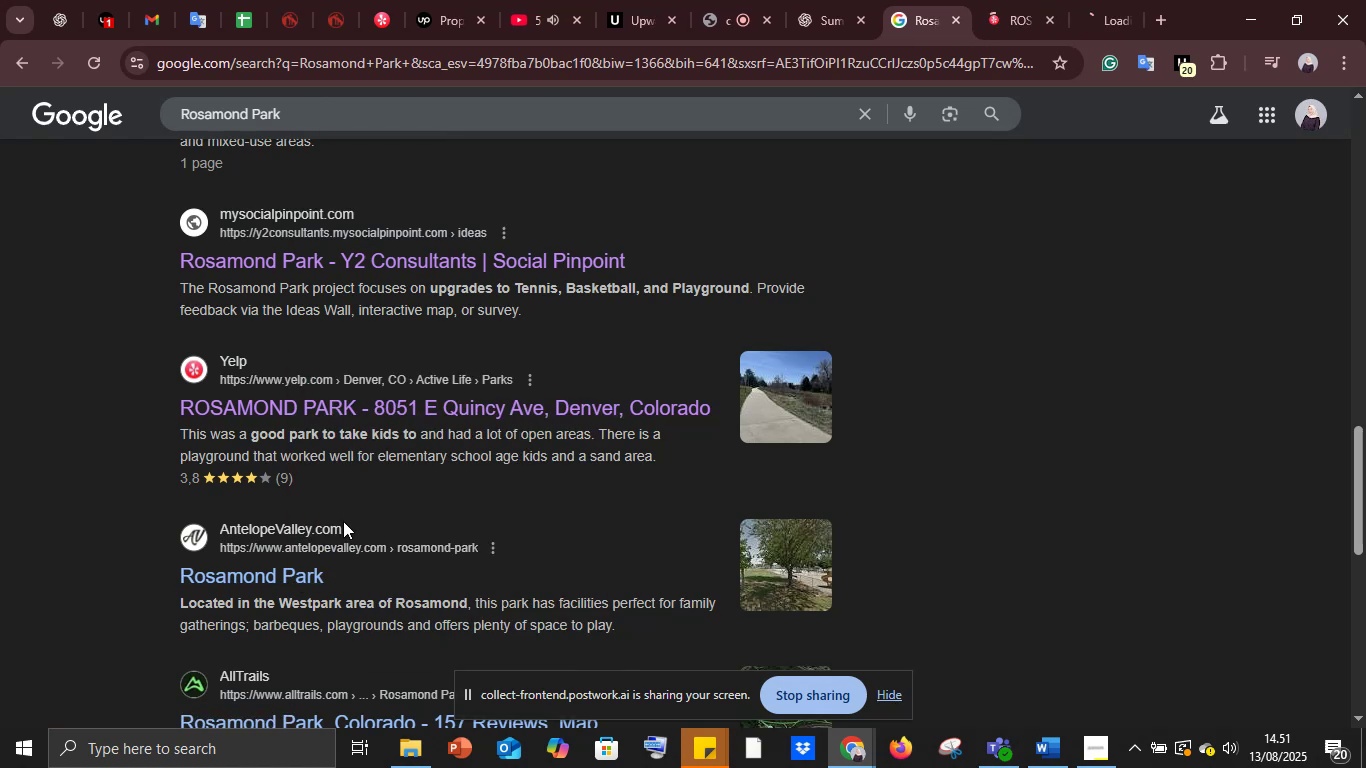 
scroll: coordinate [342, 528], scroll_direction: down, amount: 3.0
 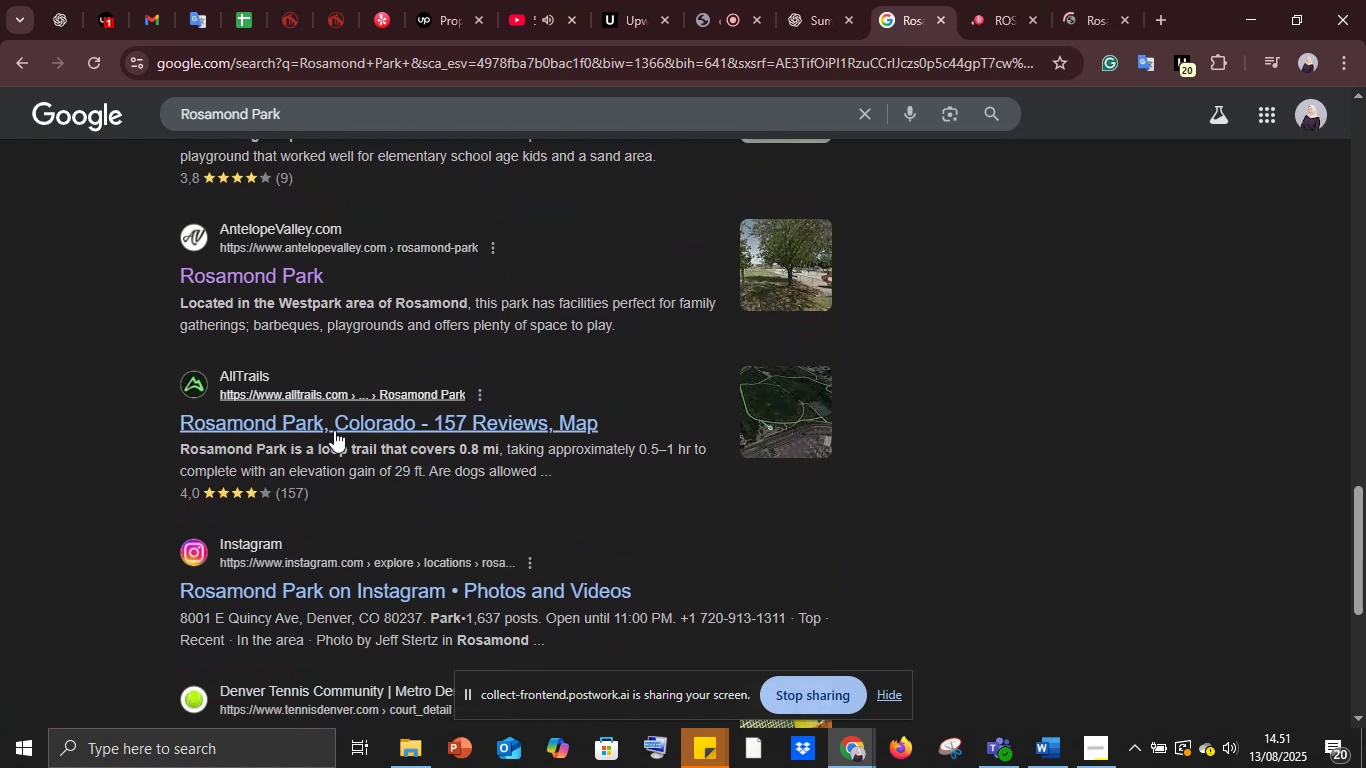 
right_click([334, 424])
 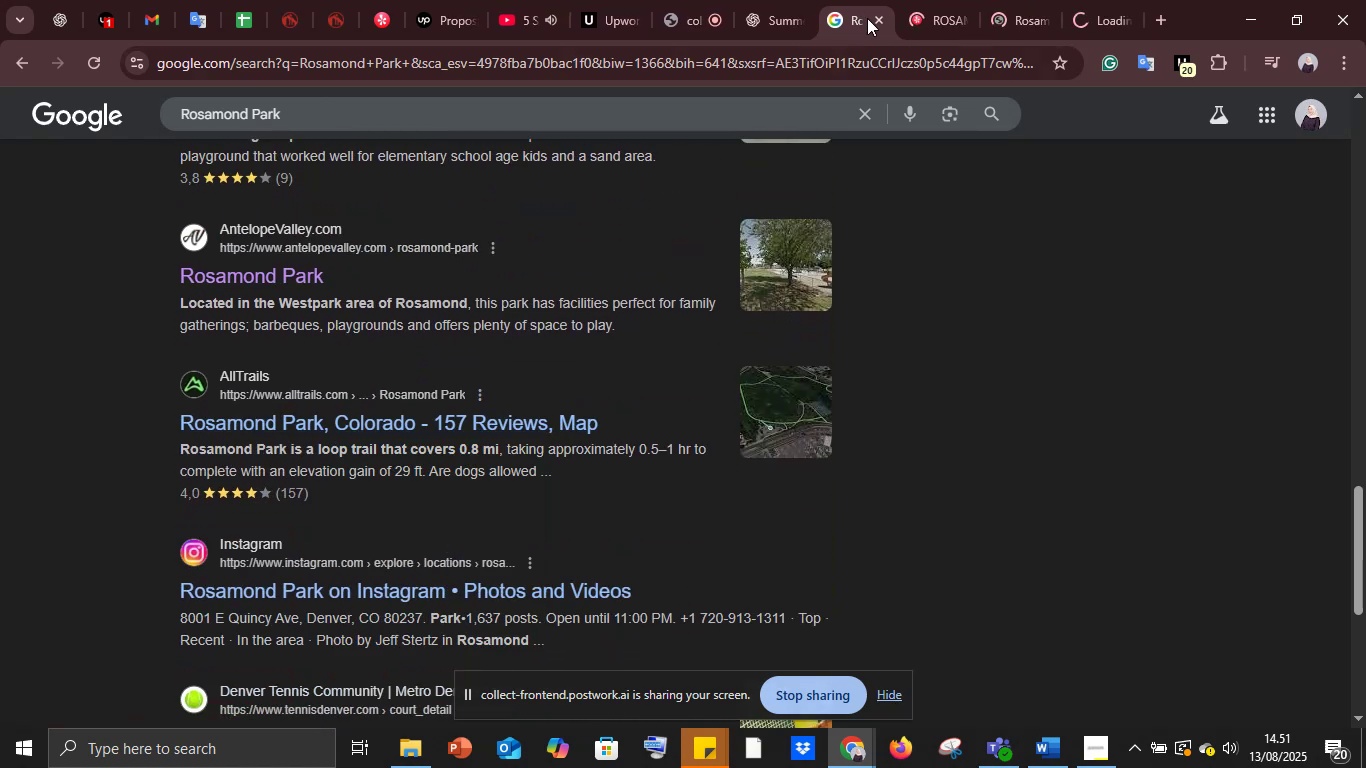 
left_click([939, 0])
 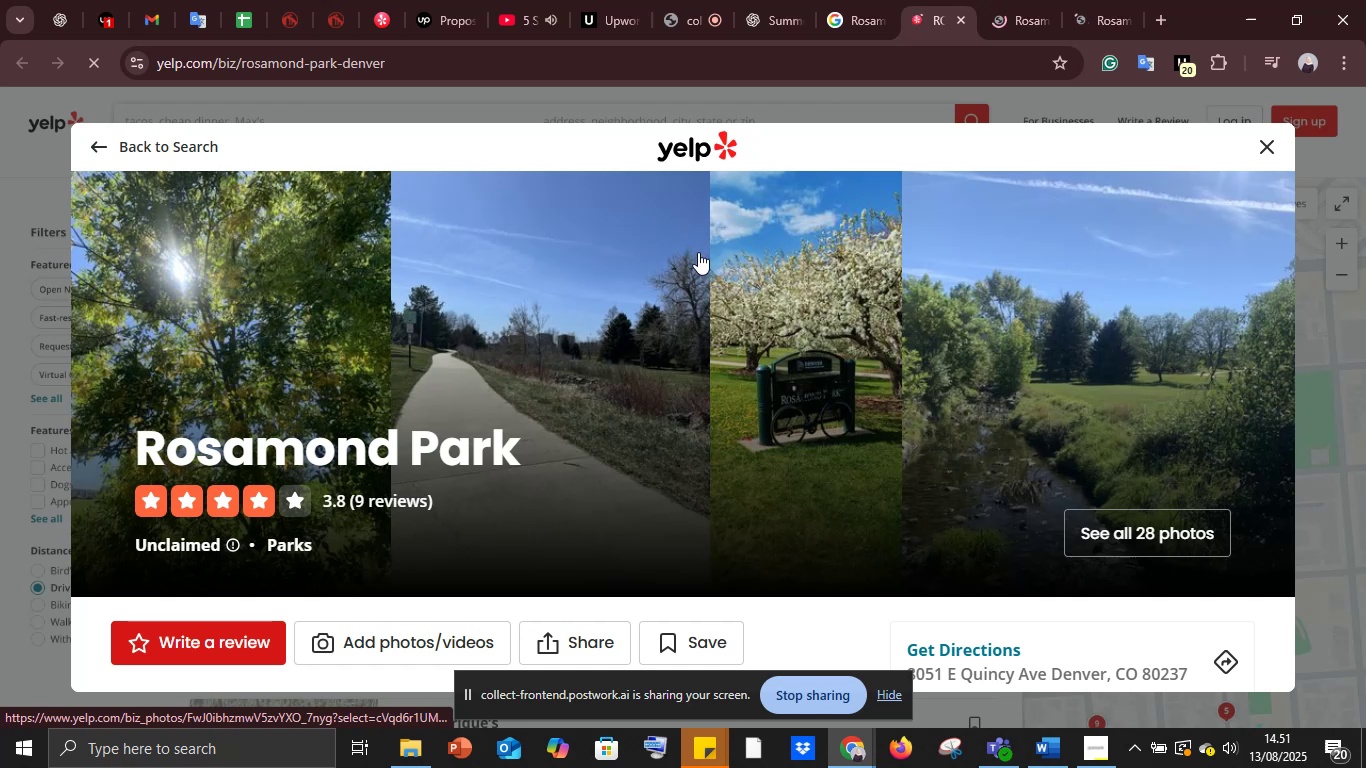 
left_click([230, 55])
 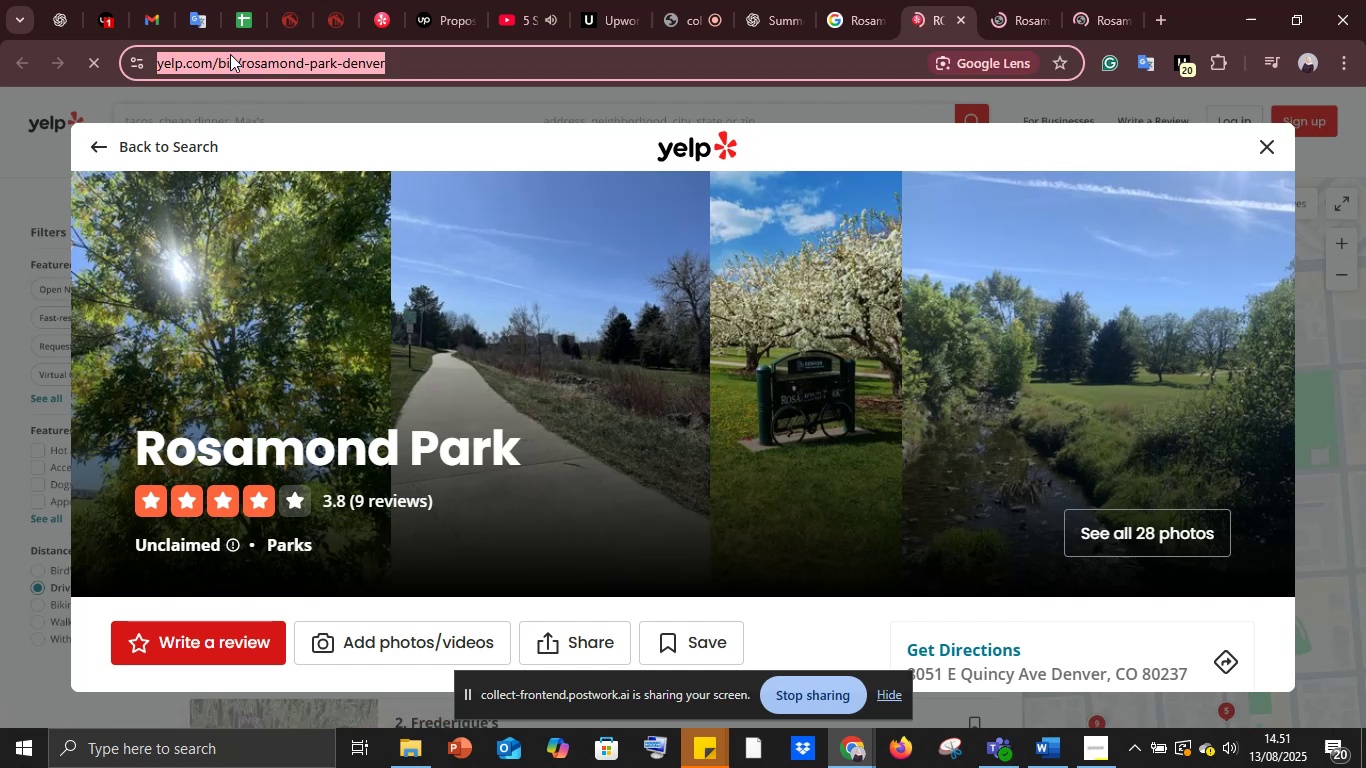 
key(Control+C)
 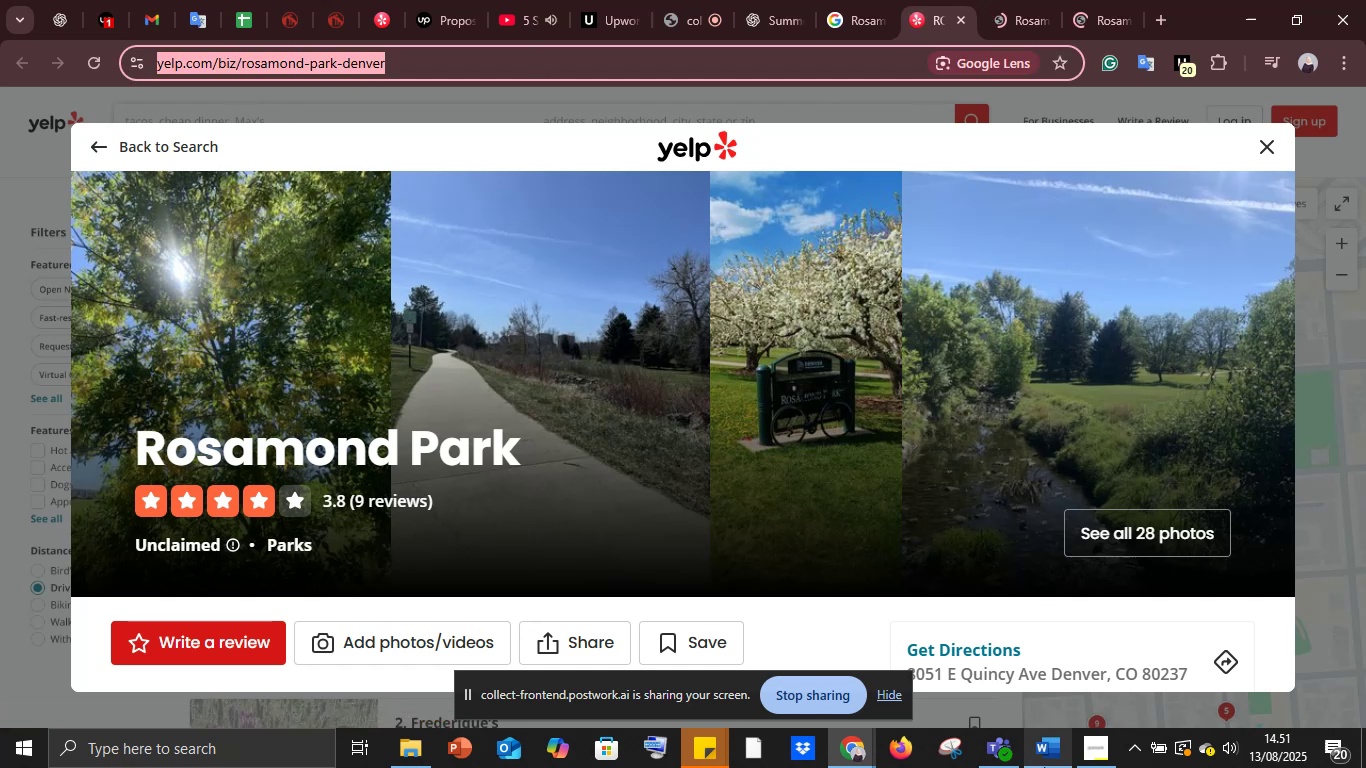 
left_click([1046, 765])
 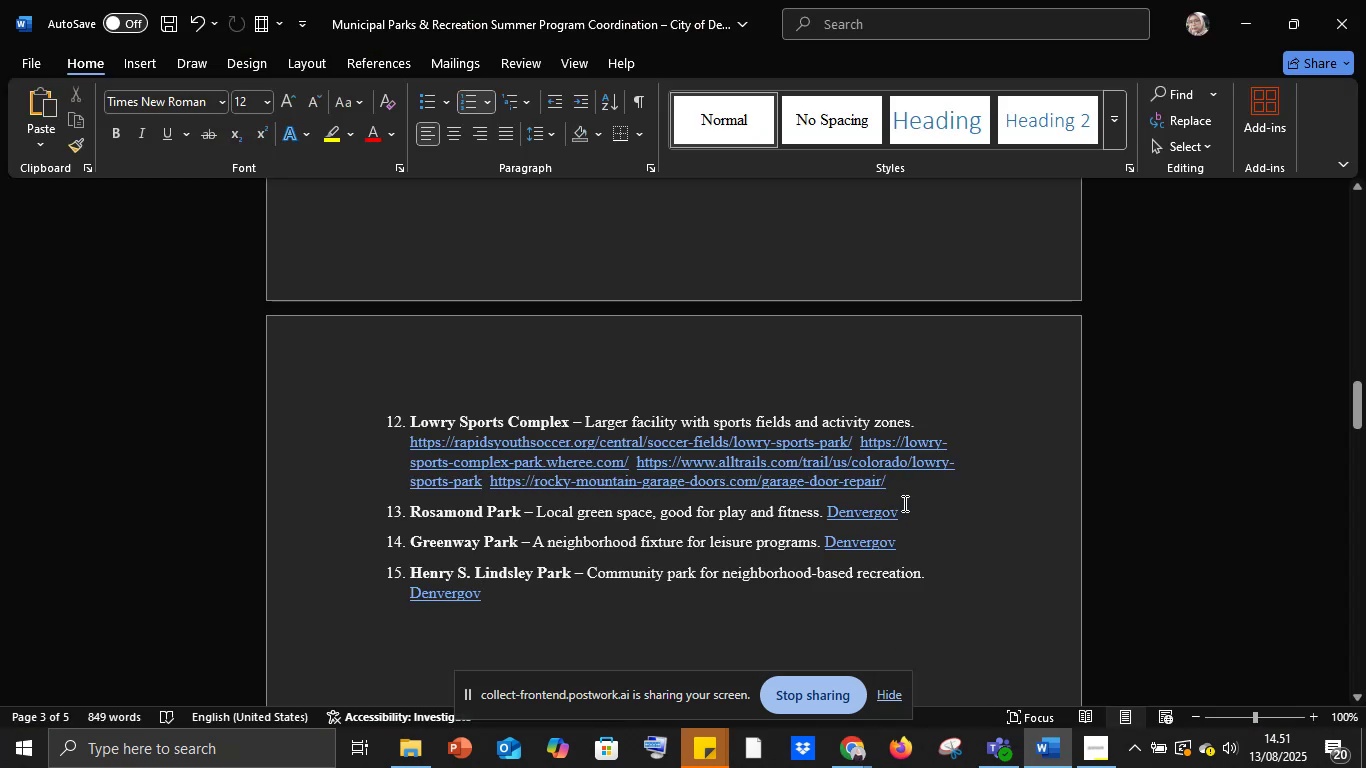 
left_click([916, 514])
 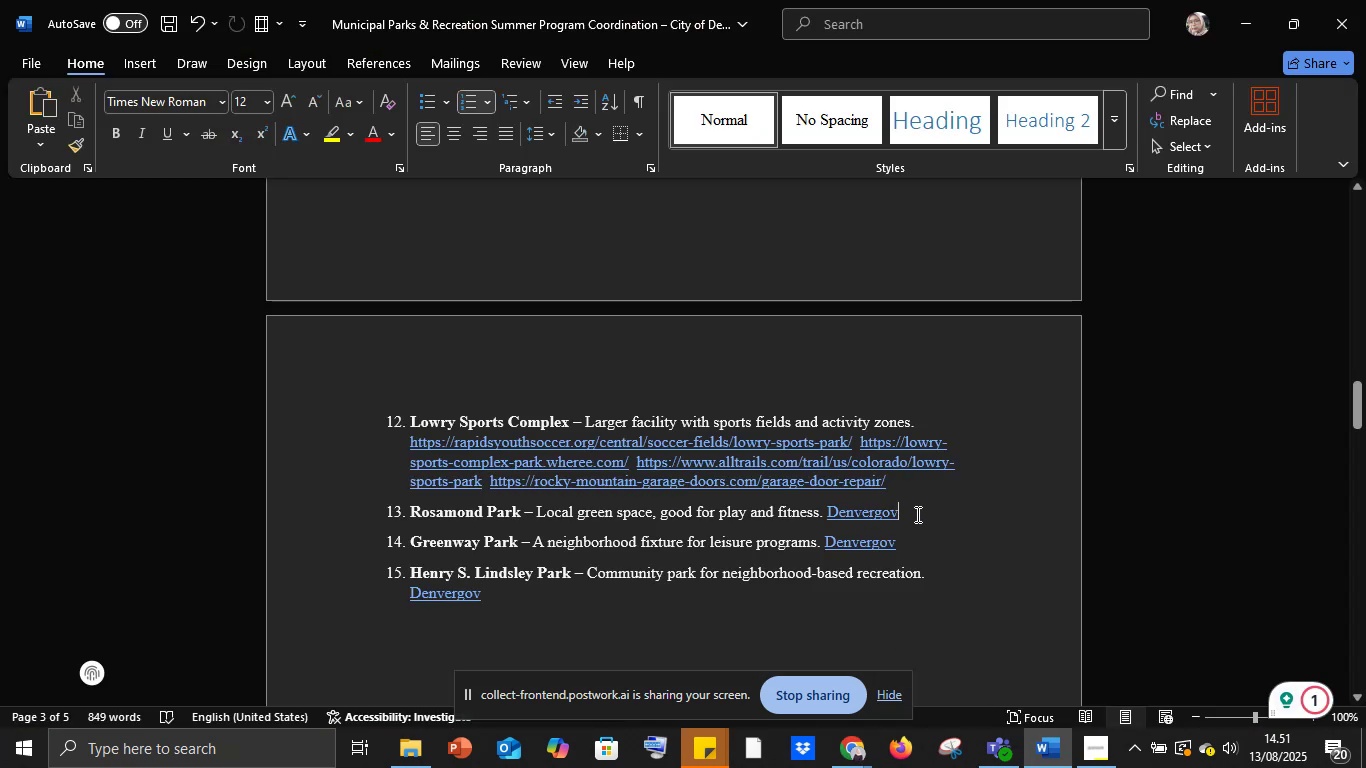 
key(Backspace)
 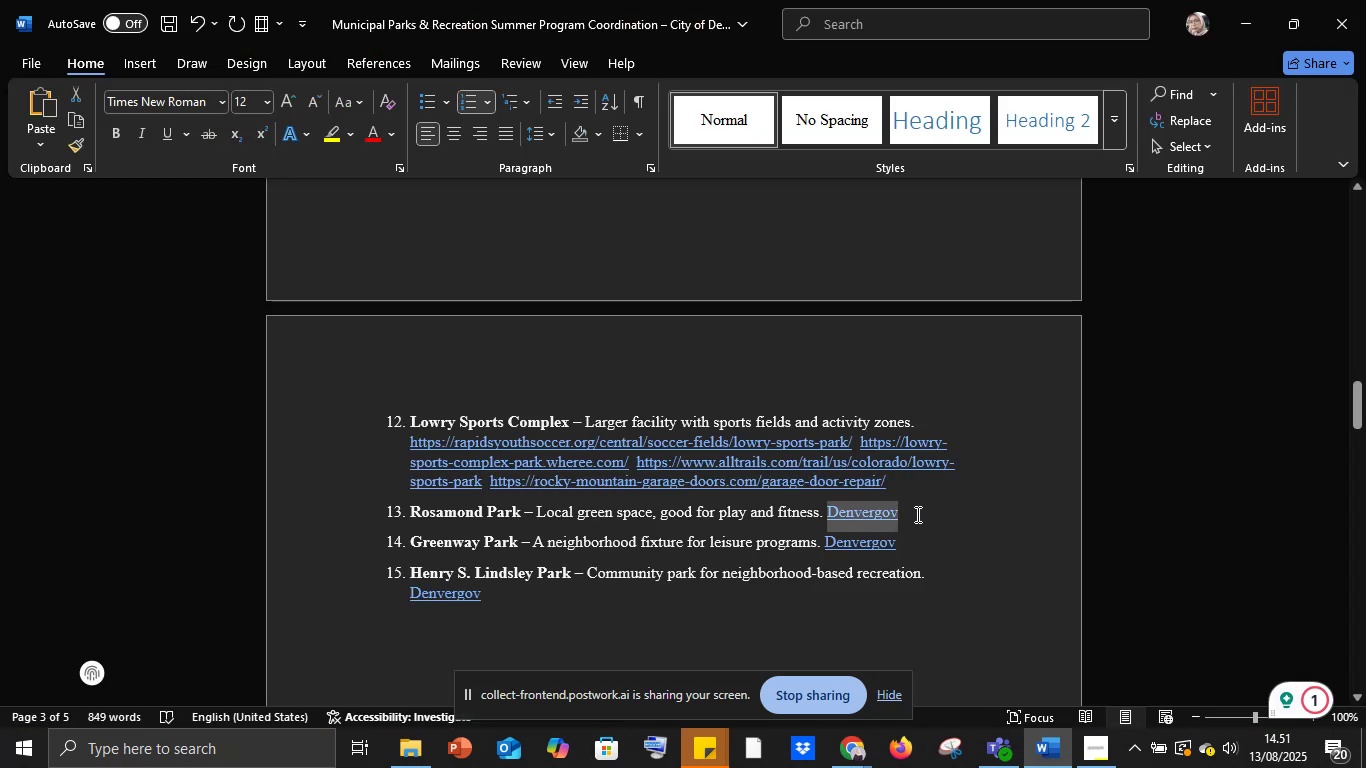 
hold_key(key=ControlLeft, duration=0.7)
 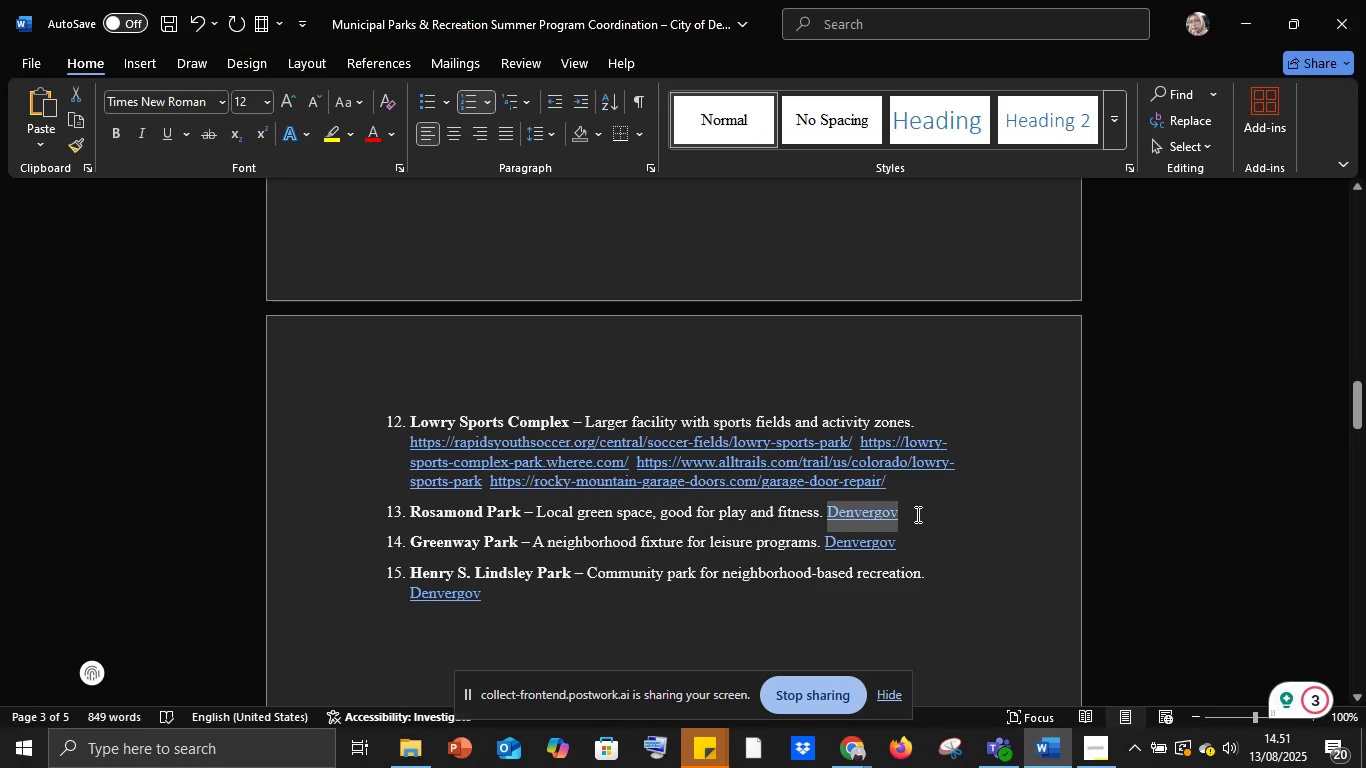 
key(Backspace)
 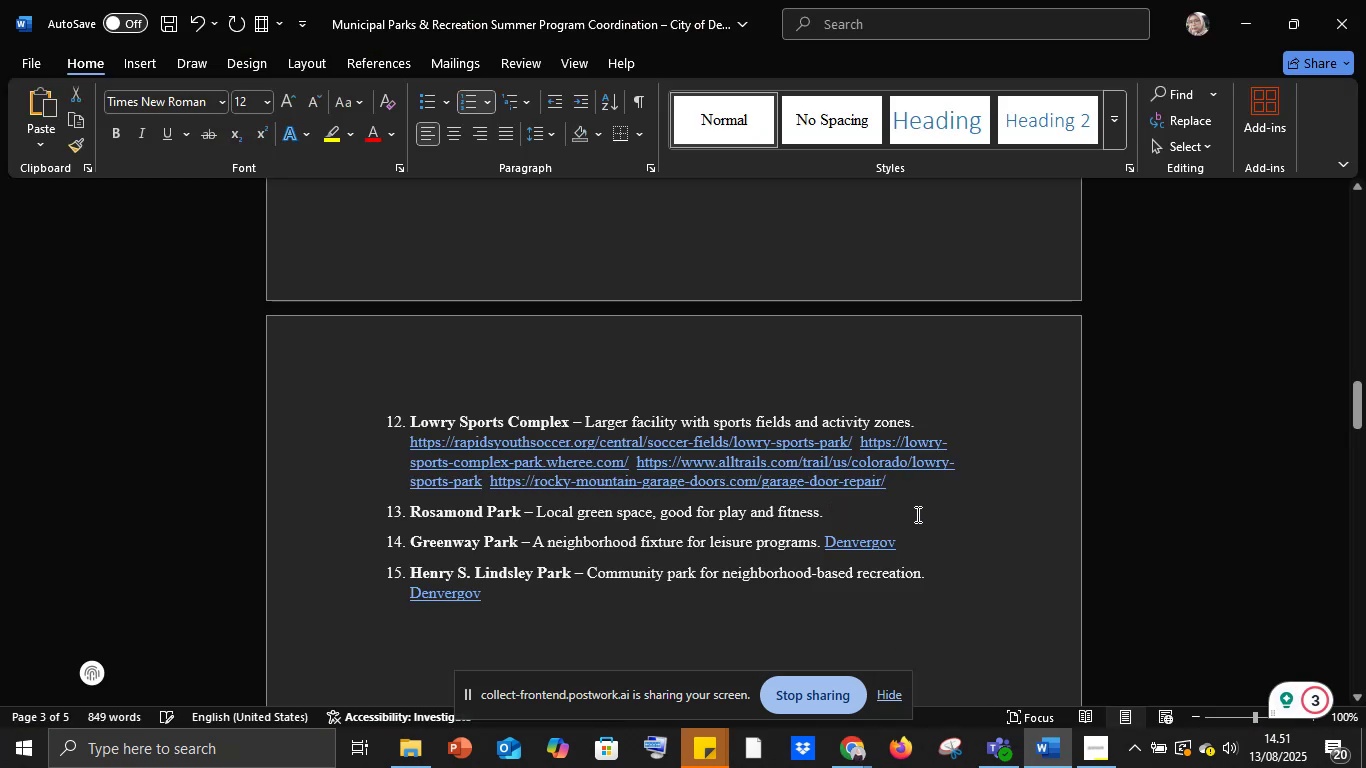 
key(Control+V)
 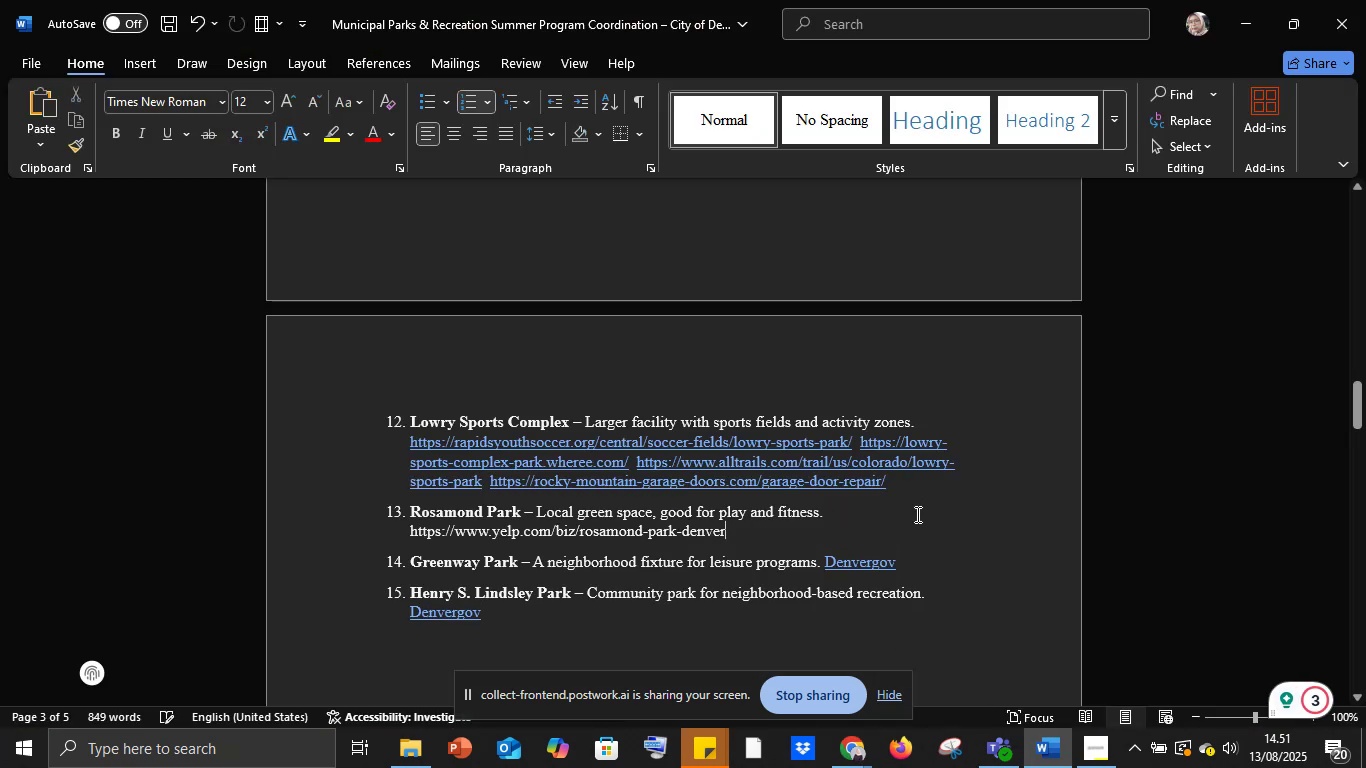 
key(Space)
 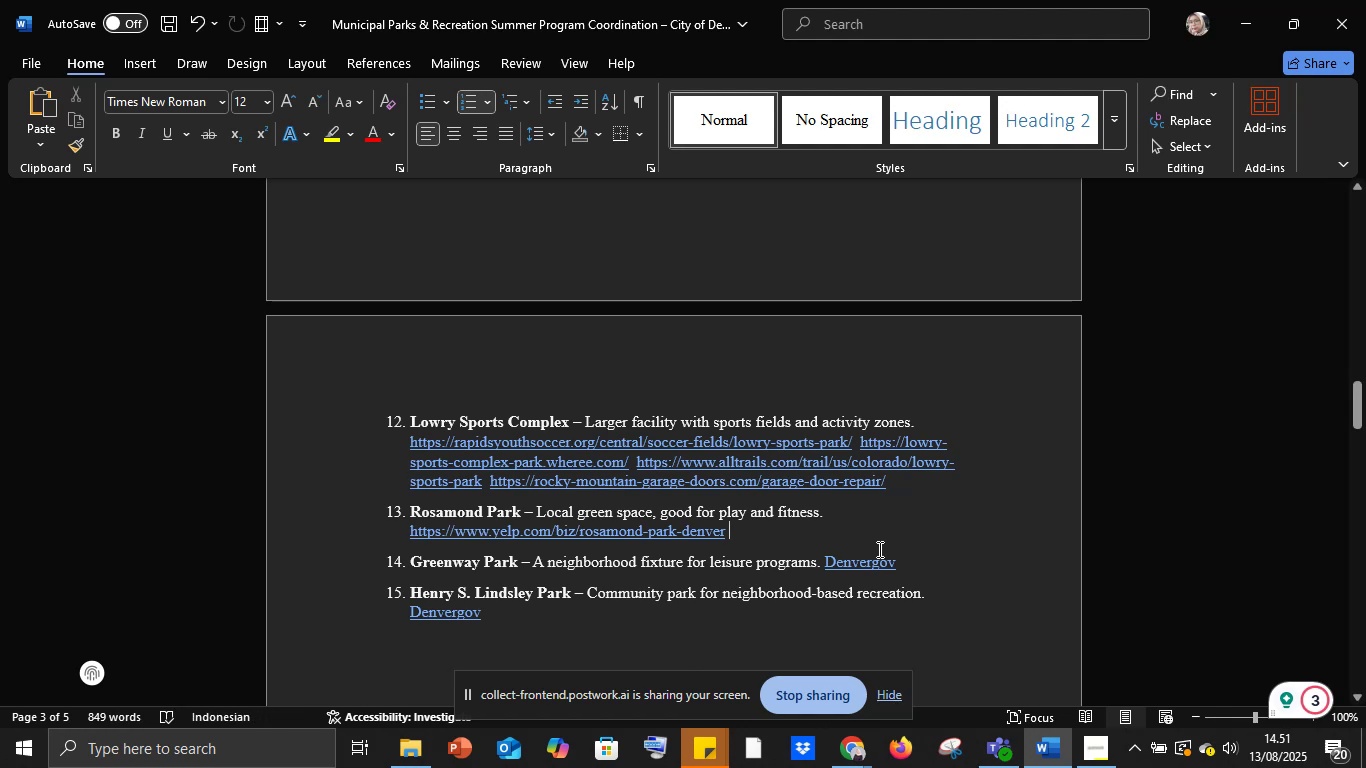 
left_click([840, 764])
 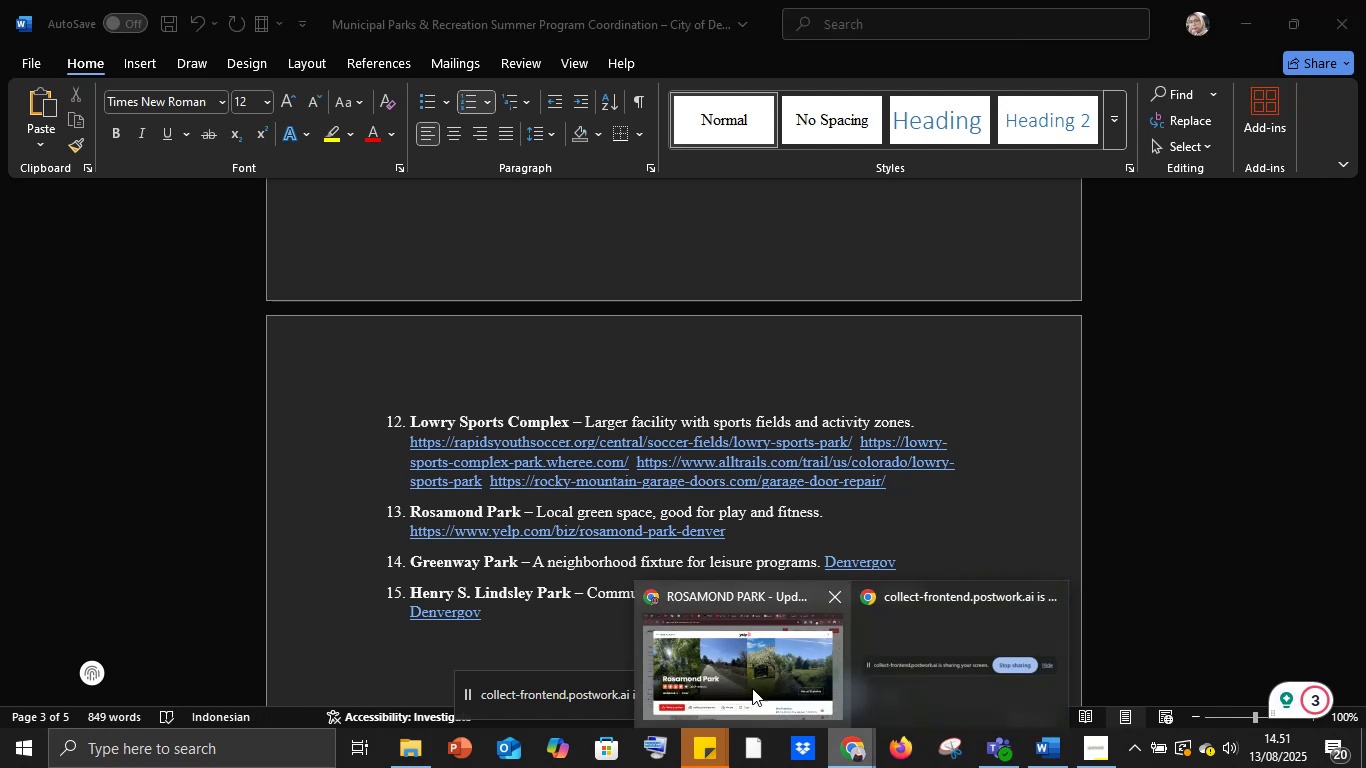 
left_click([752, 688])
 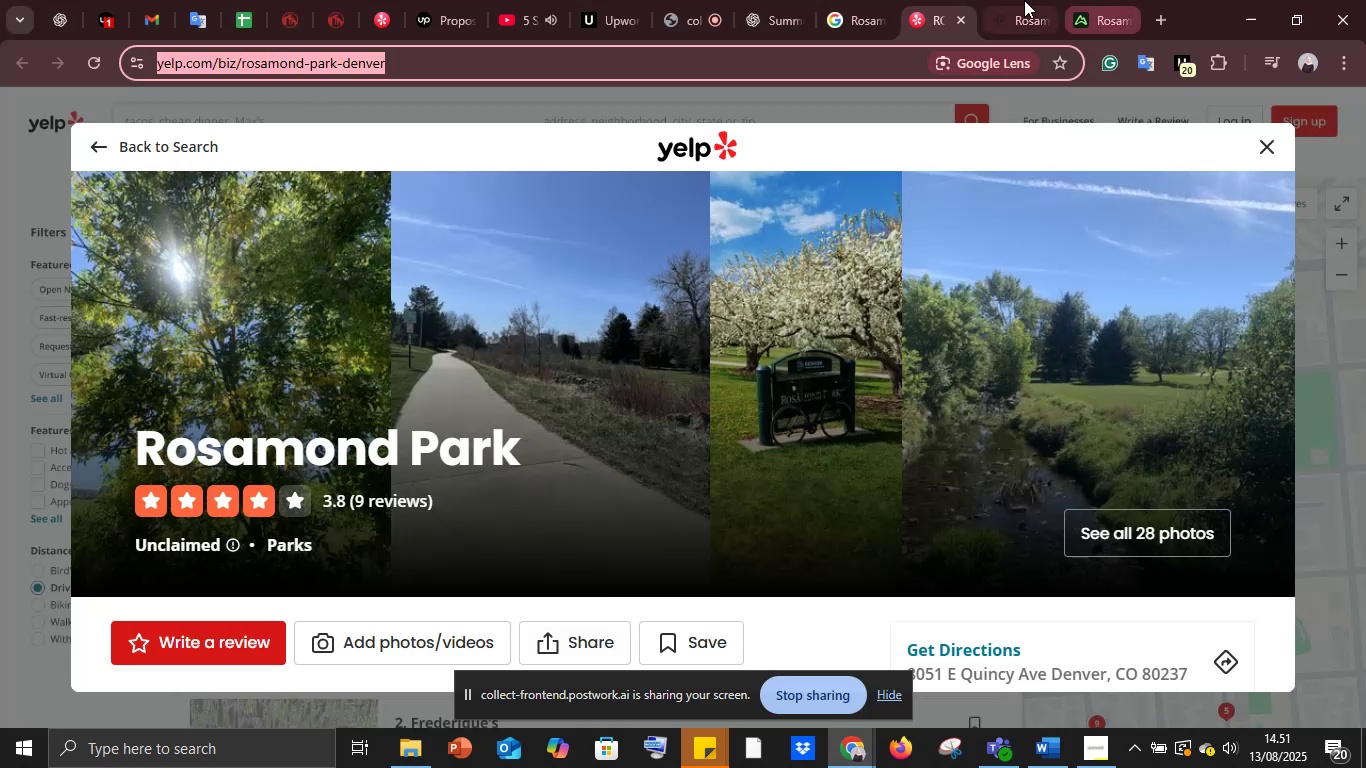 
left_click([1022, 0])
 